 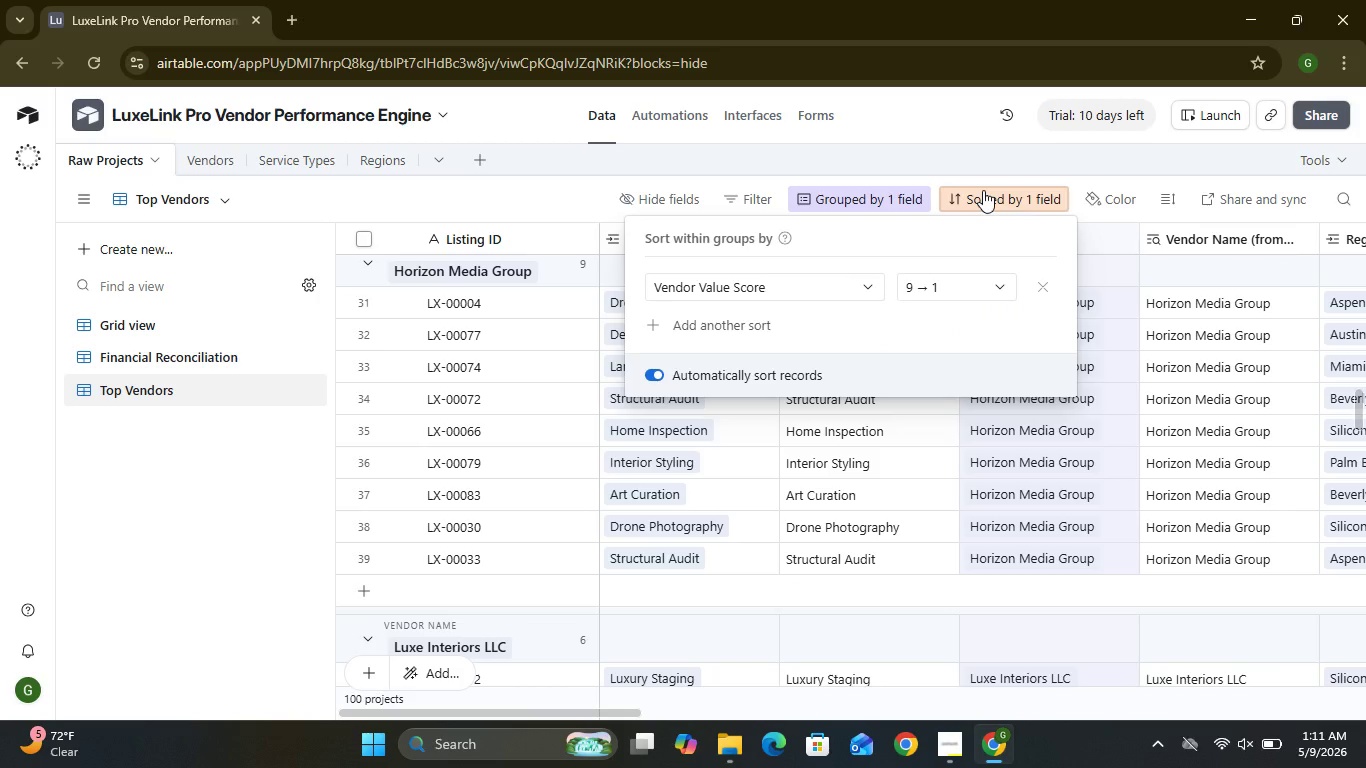 
left_click([934, 404])
 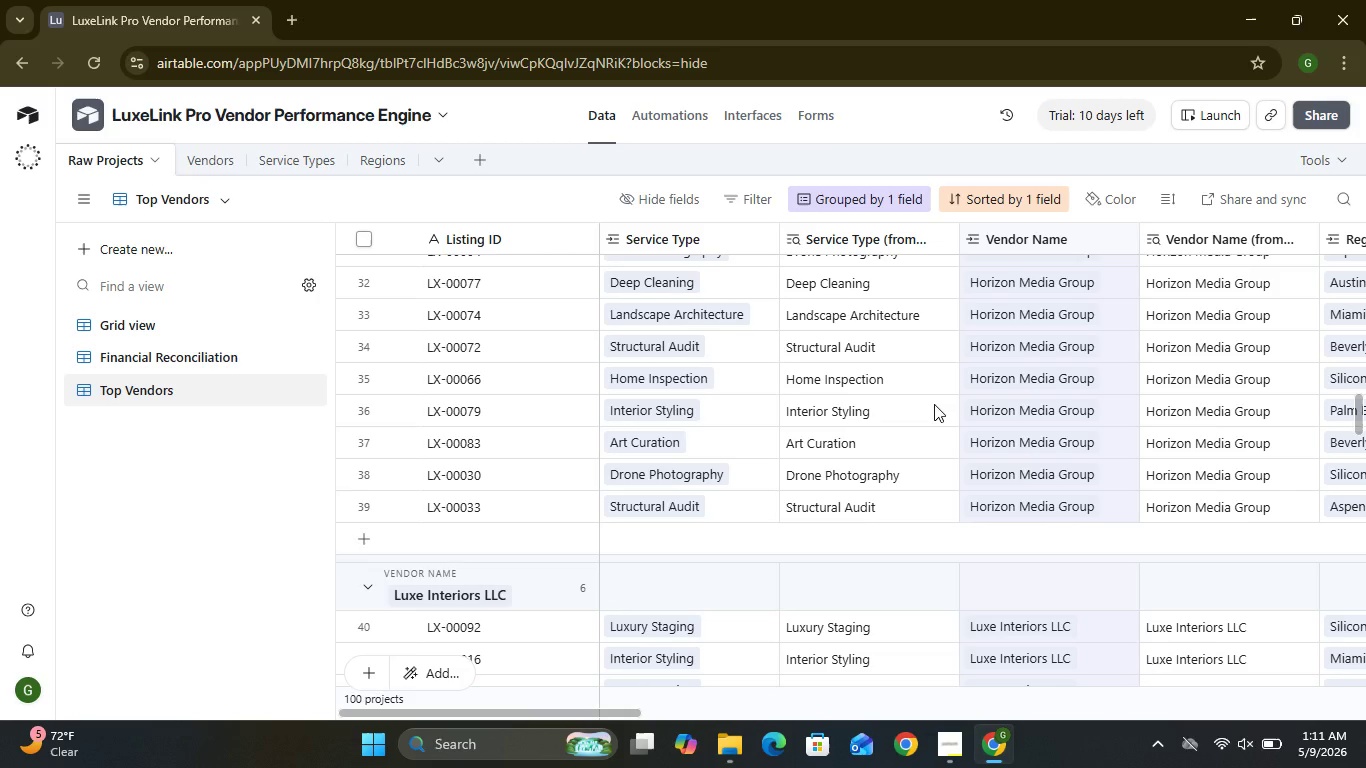 
wait(8.62)
 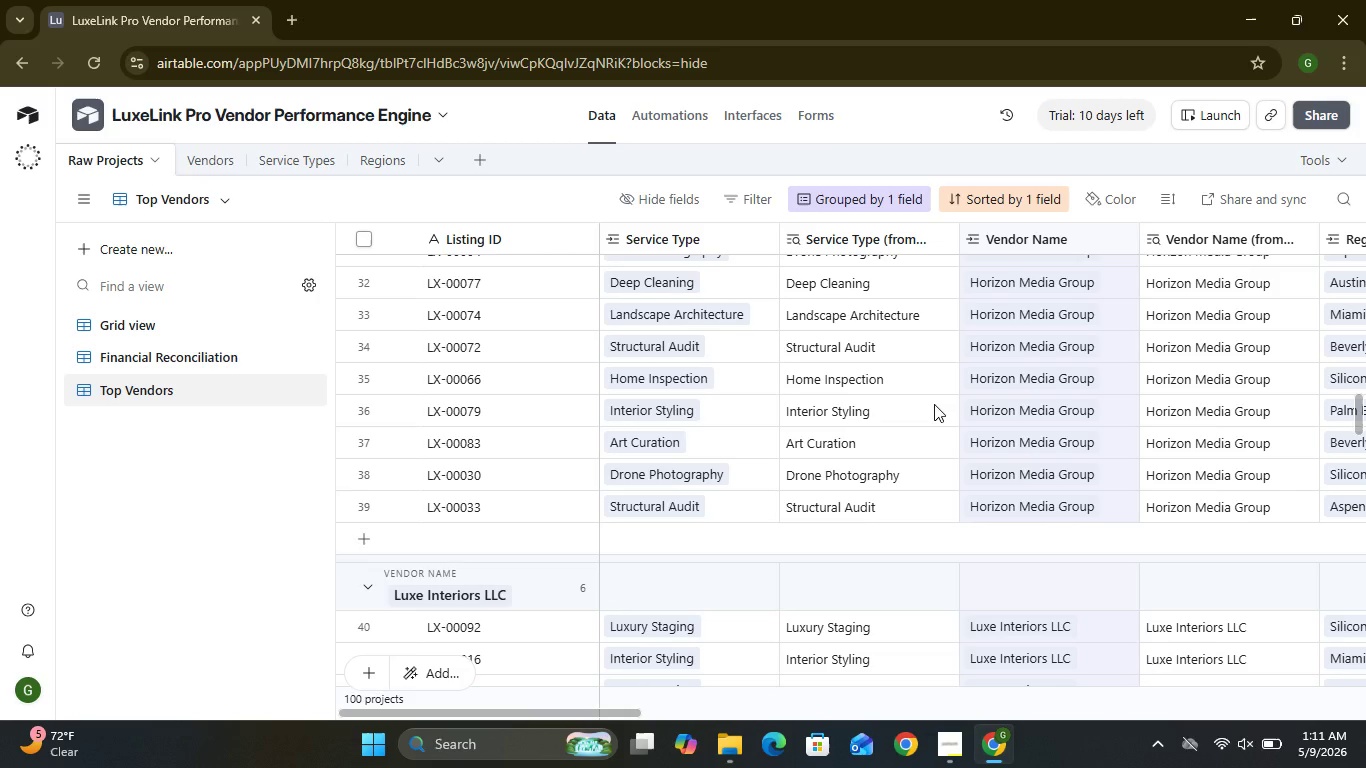 
left_click([200, 365])
 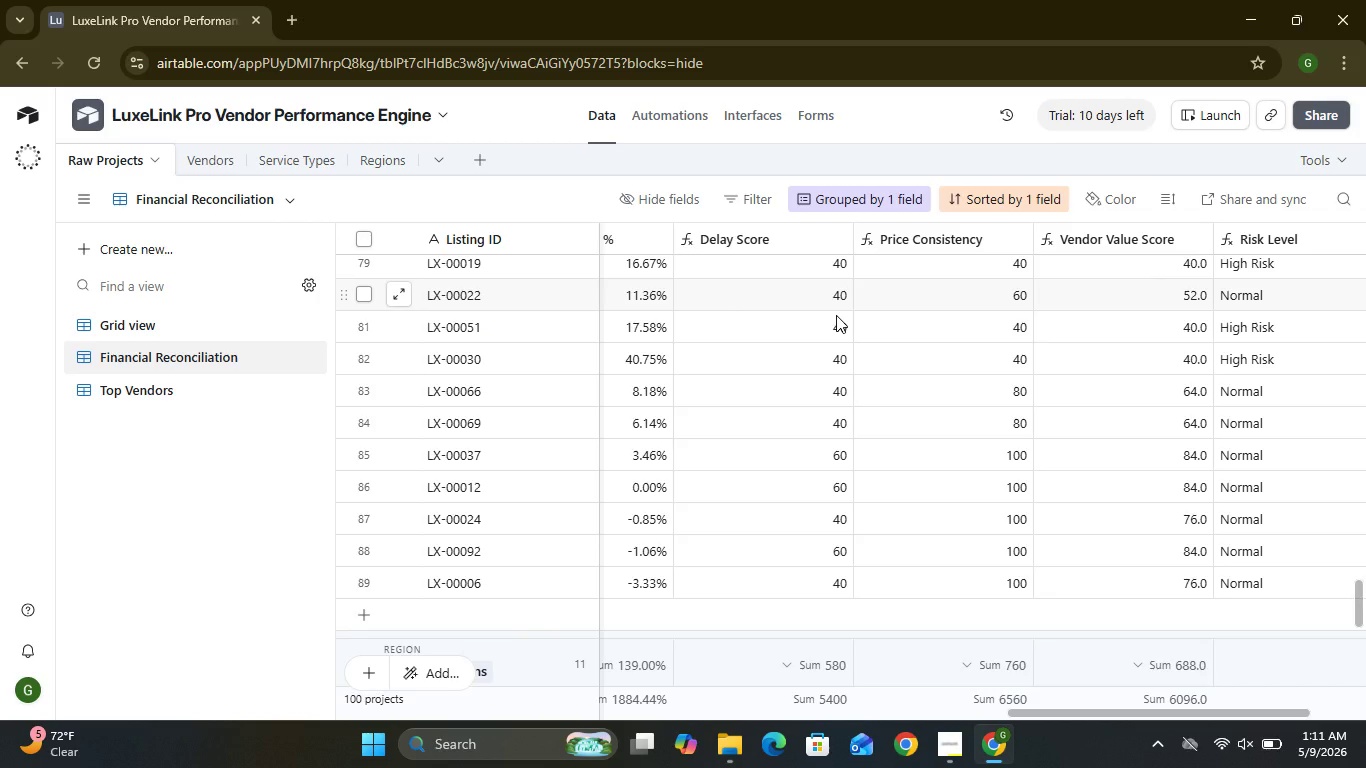 
wait(7.05)
 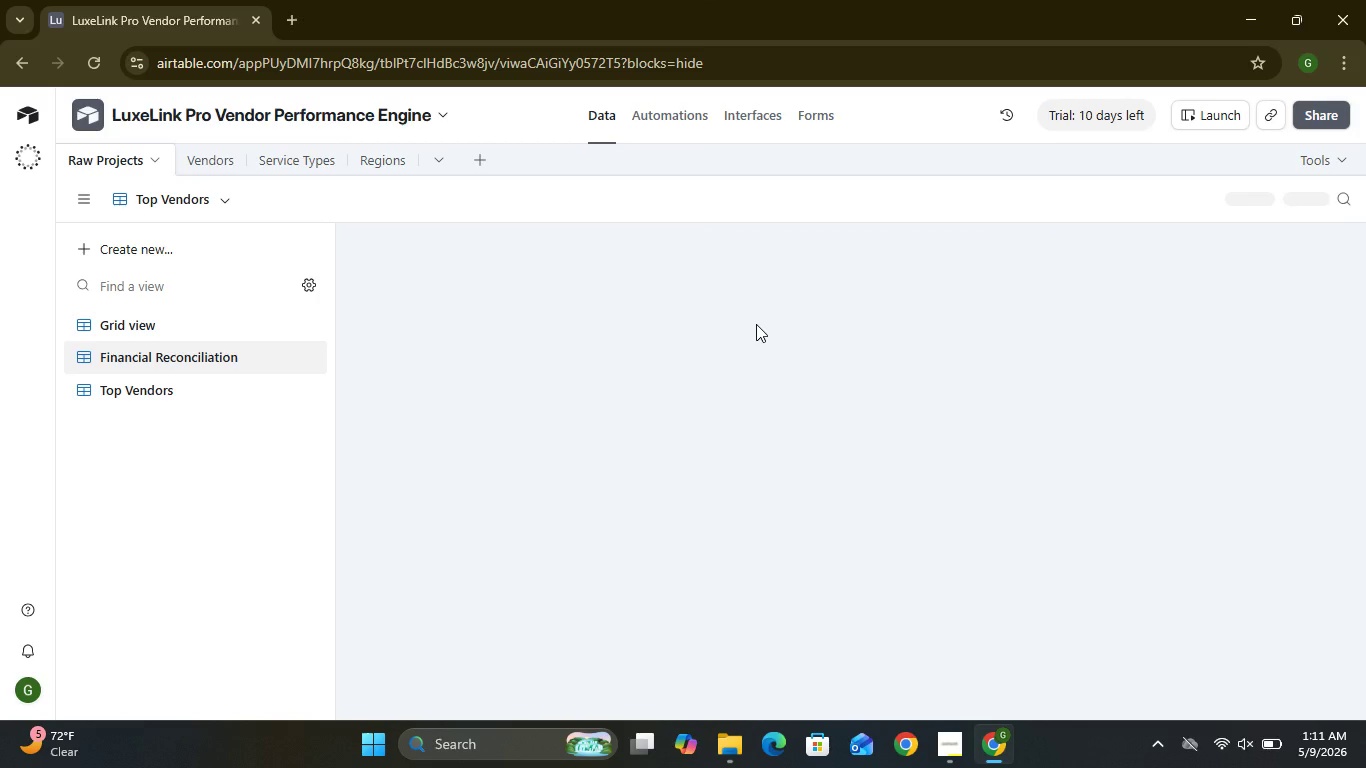 
left_click([1094, 199])
 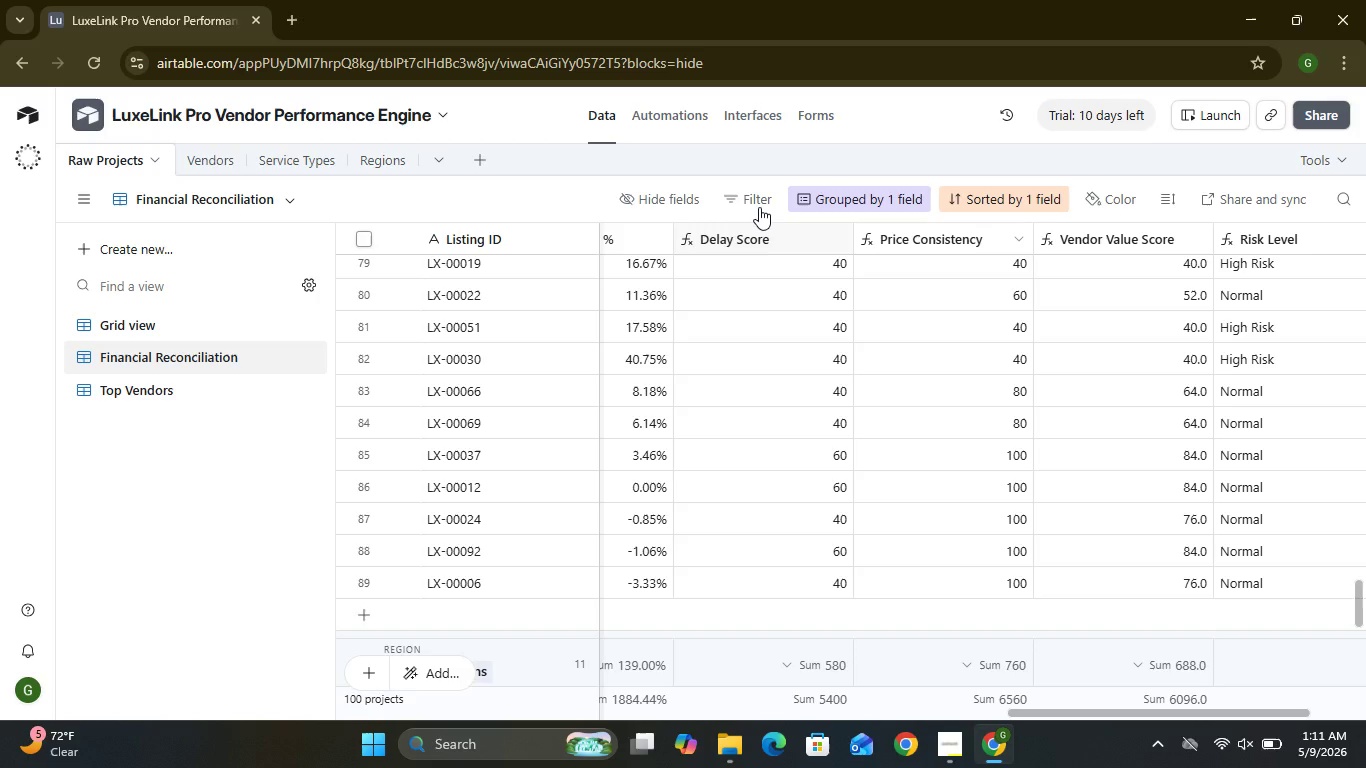 
mouse_move([1065, 221])
 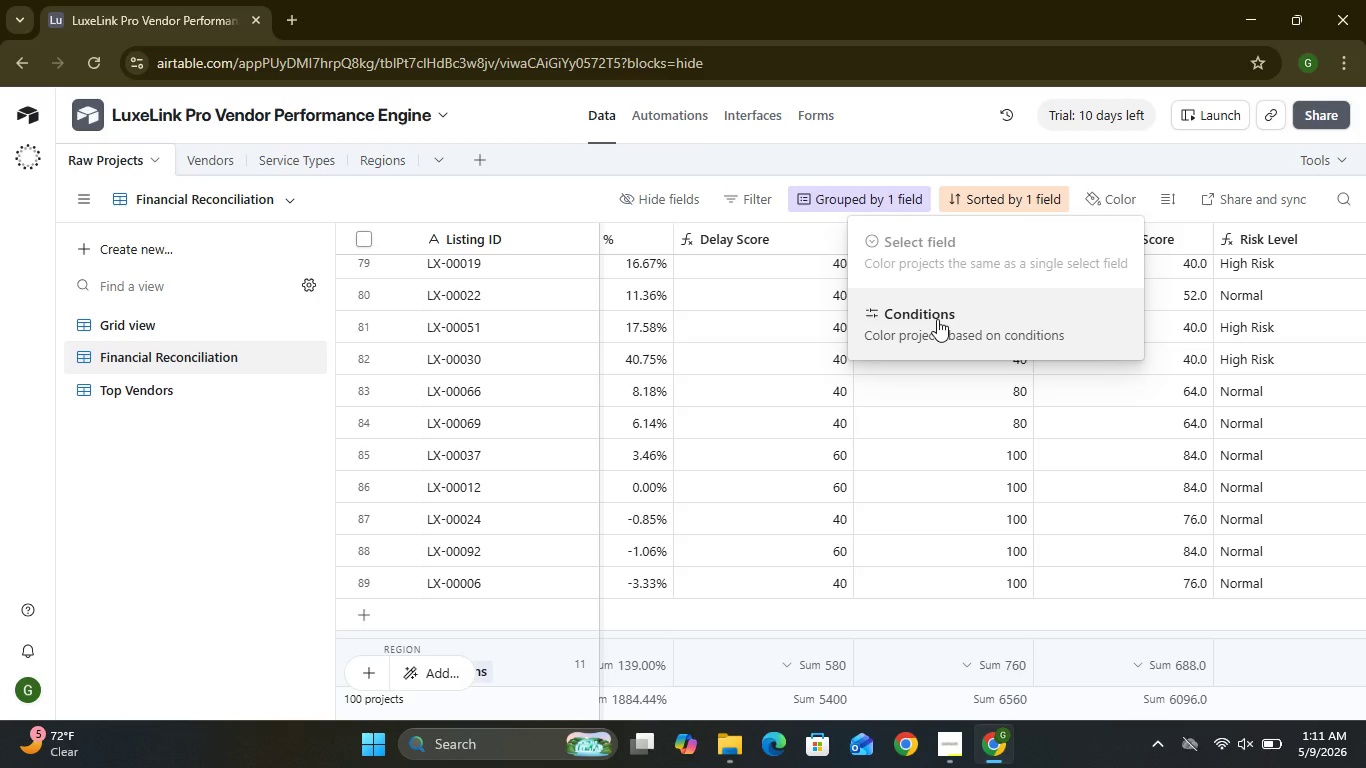 
left_click([937, 319])
 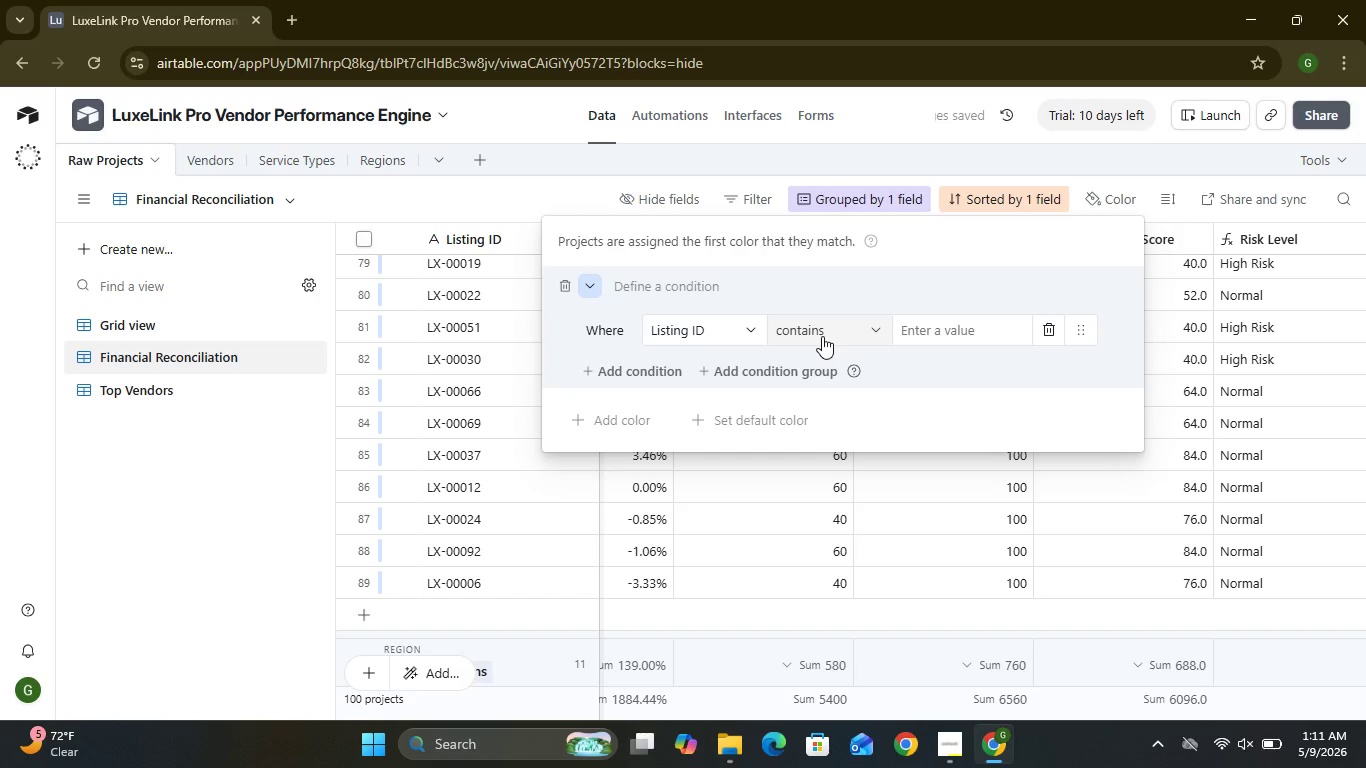 
wait(5.14)
 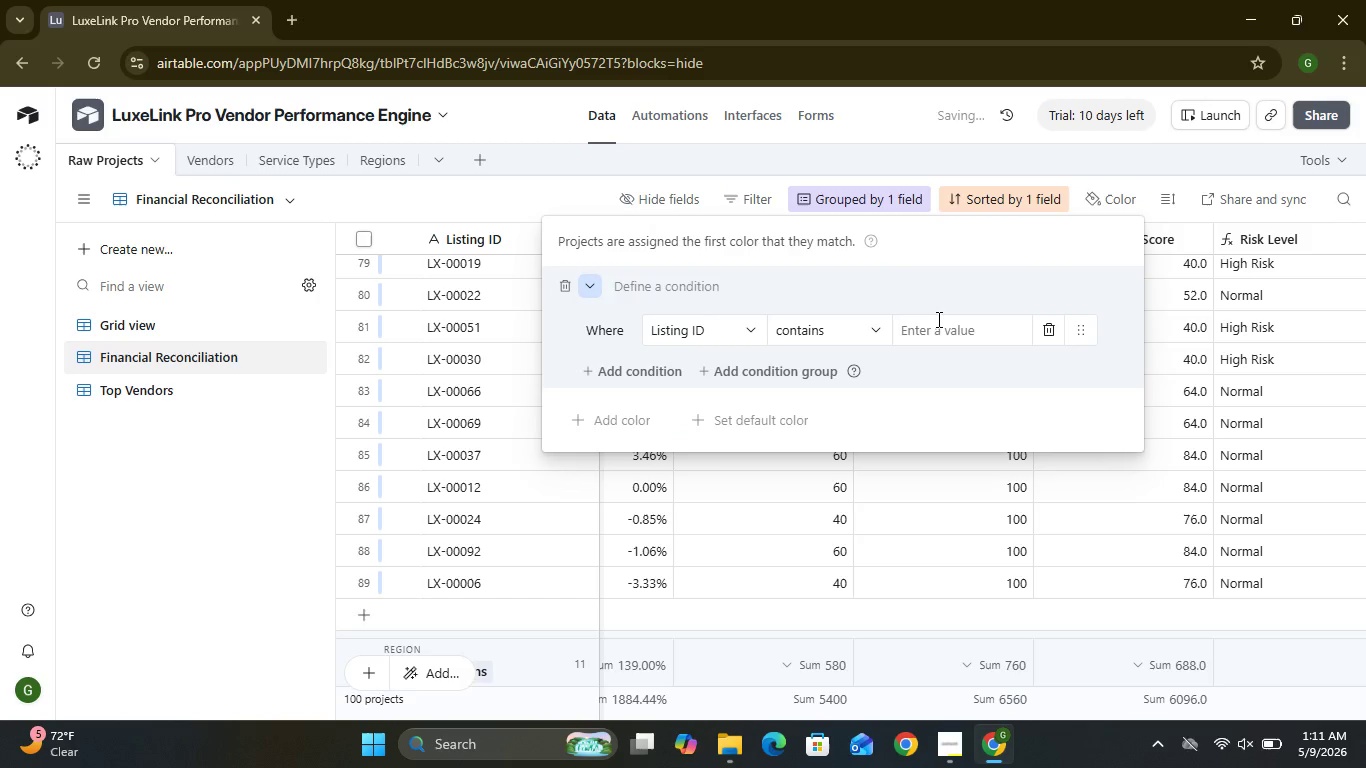 
left_click([759, 330])
 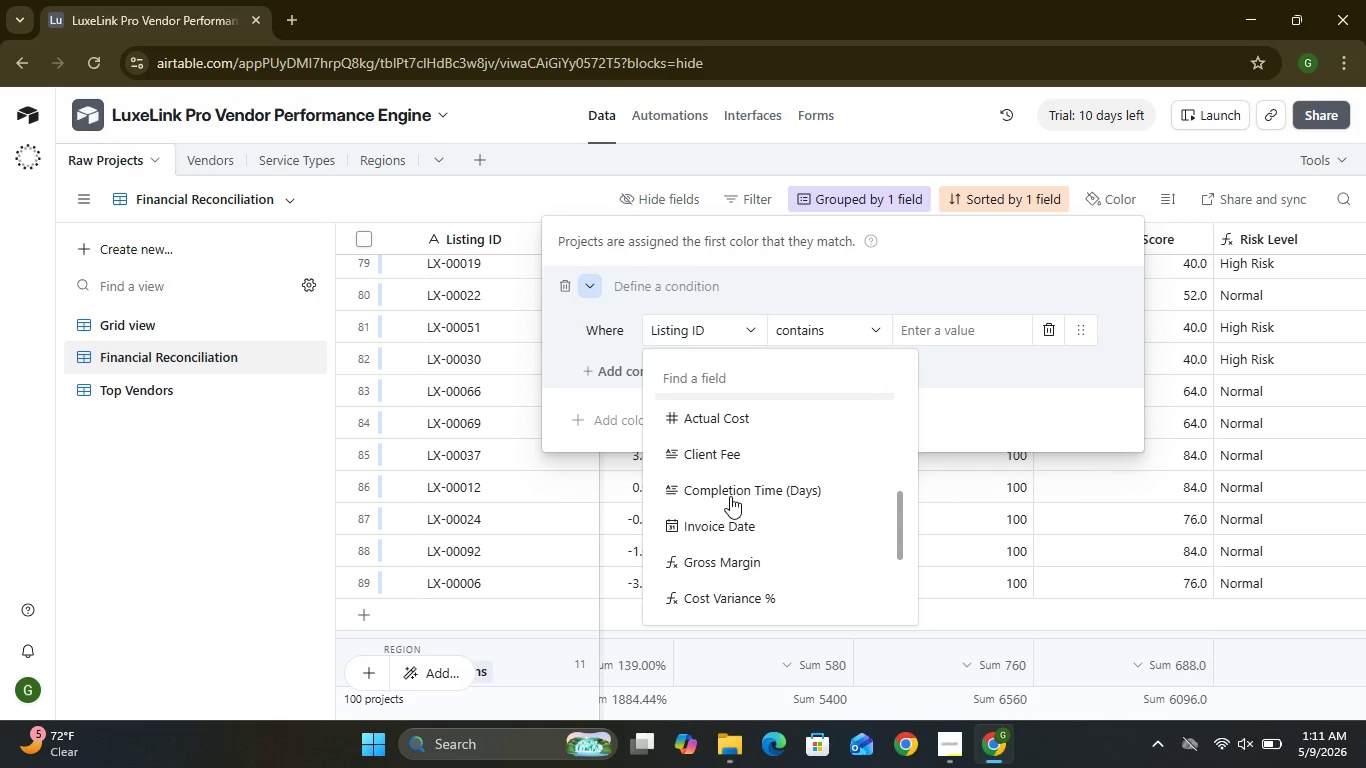 
wait(5.88)
 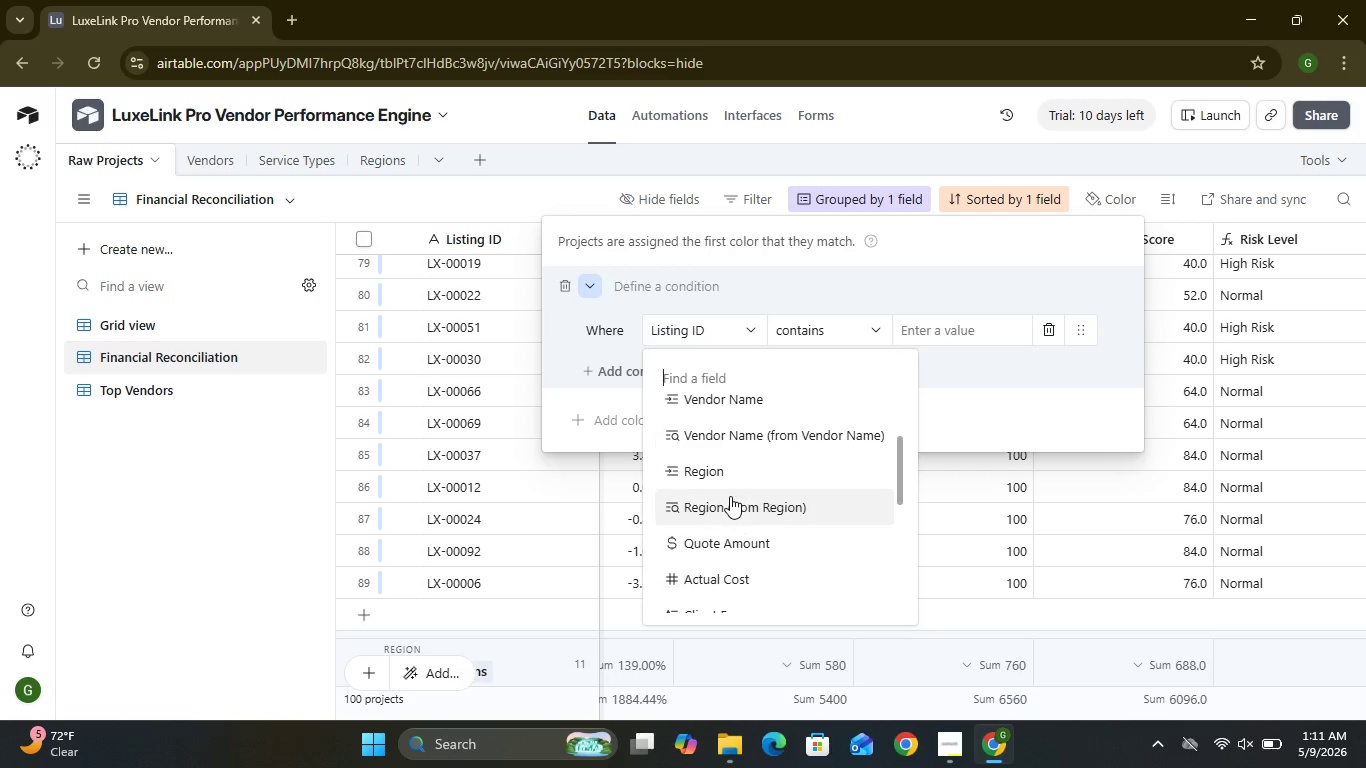 
left_click([722, 604])
 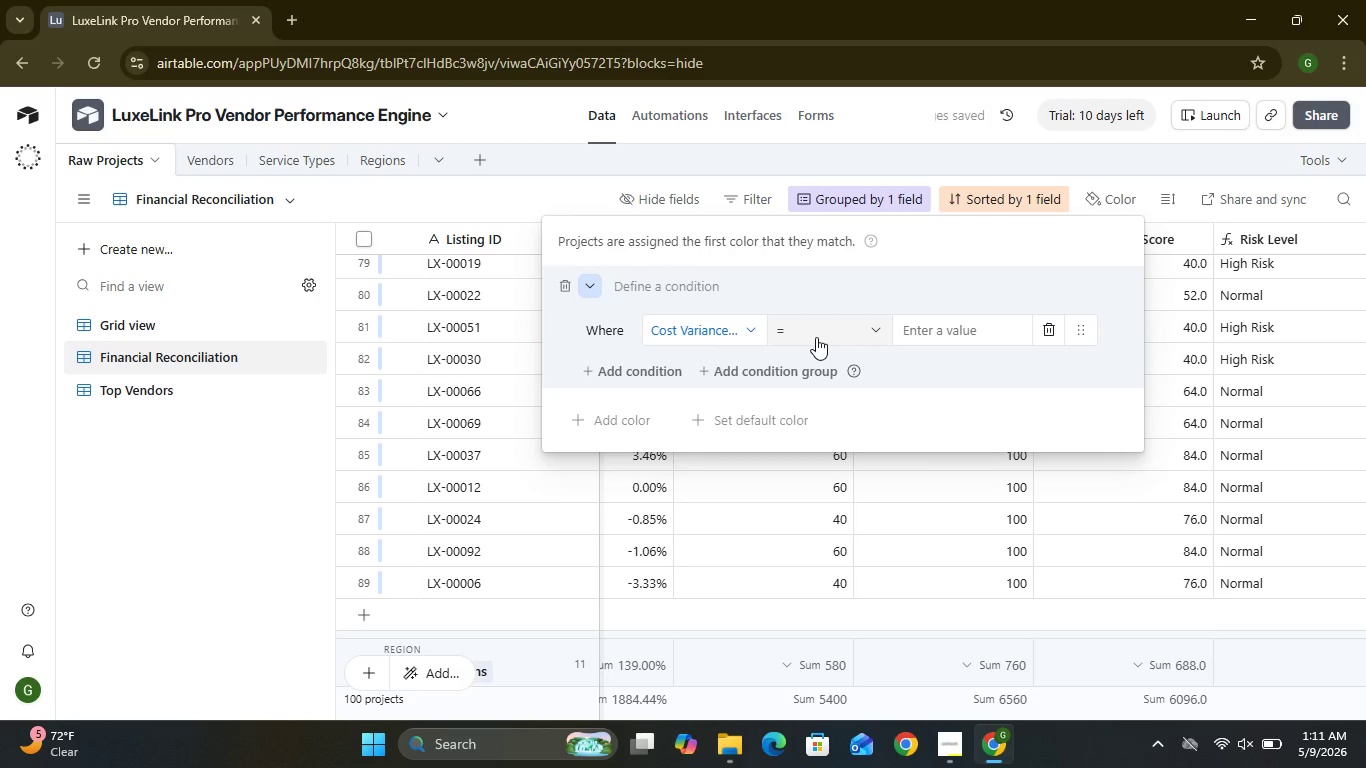 
left_click([816, 337])
 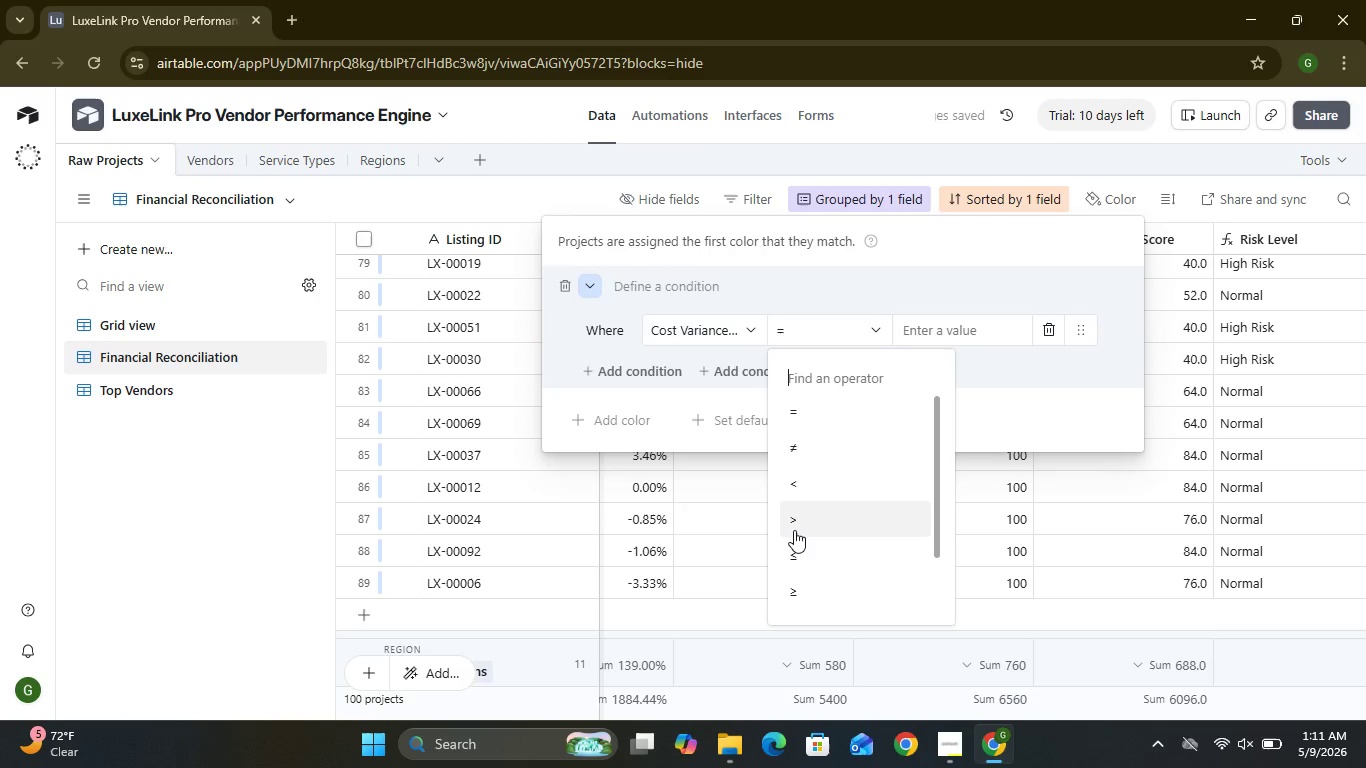 
left_click([794, 530])
 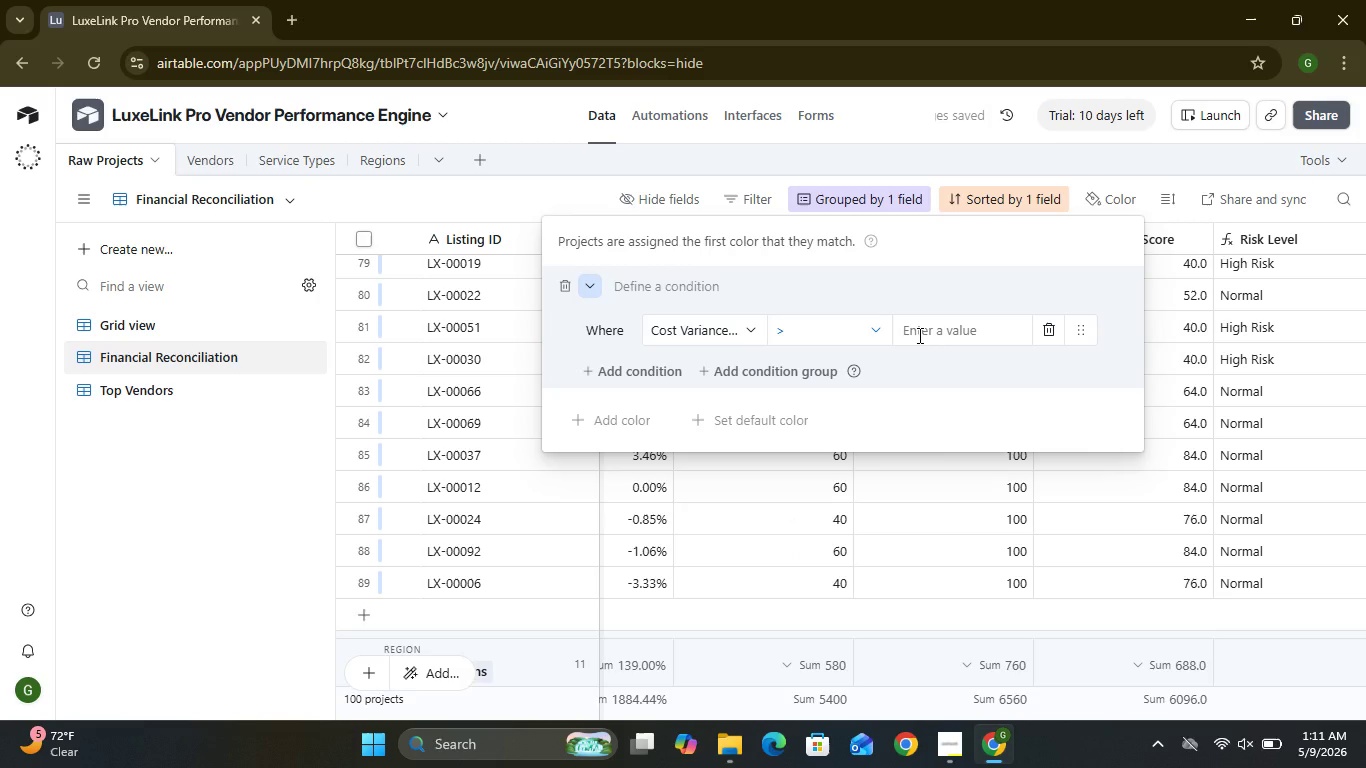 
left_click([918, 335])
 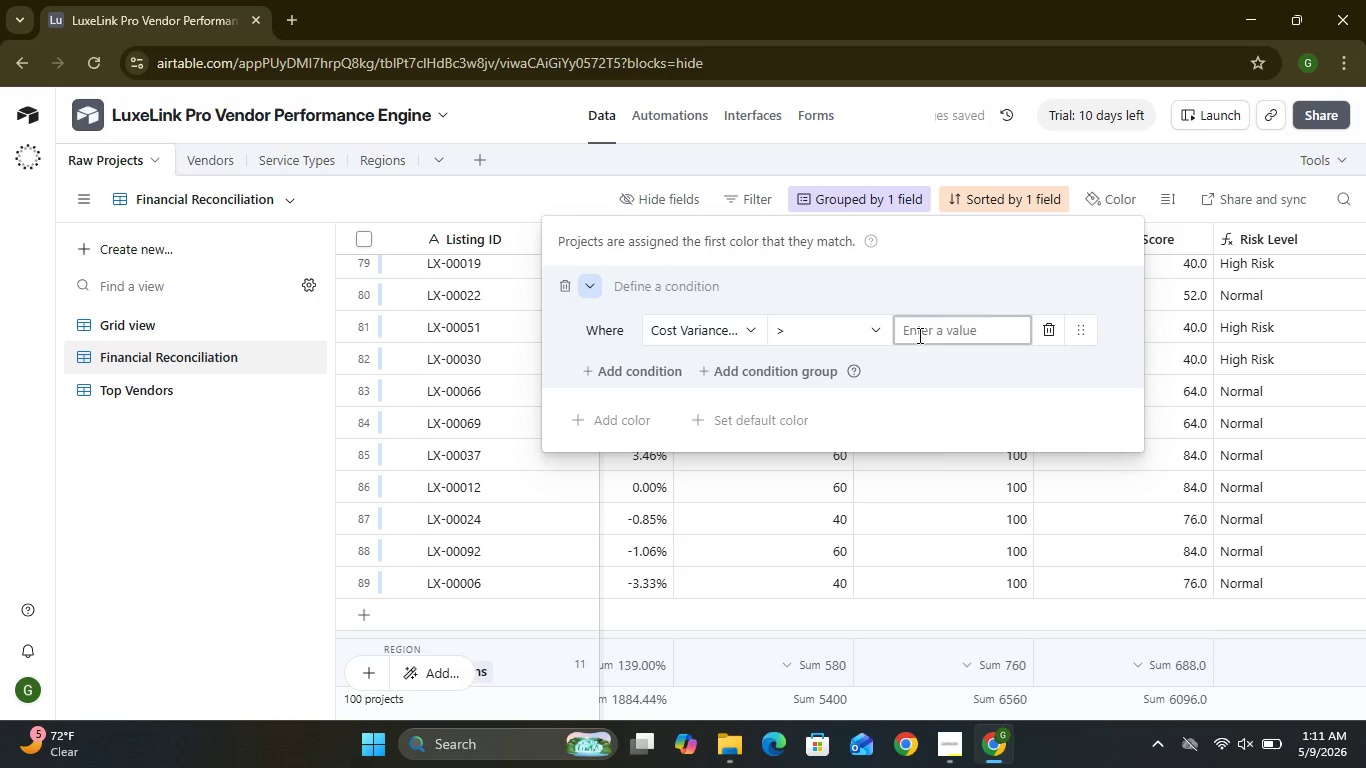 
type(12%)
 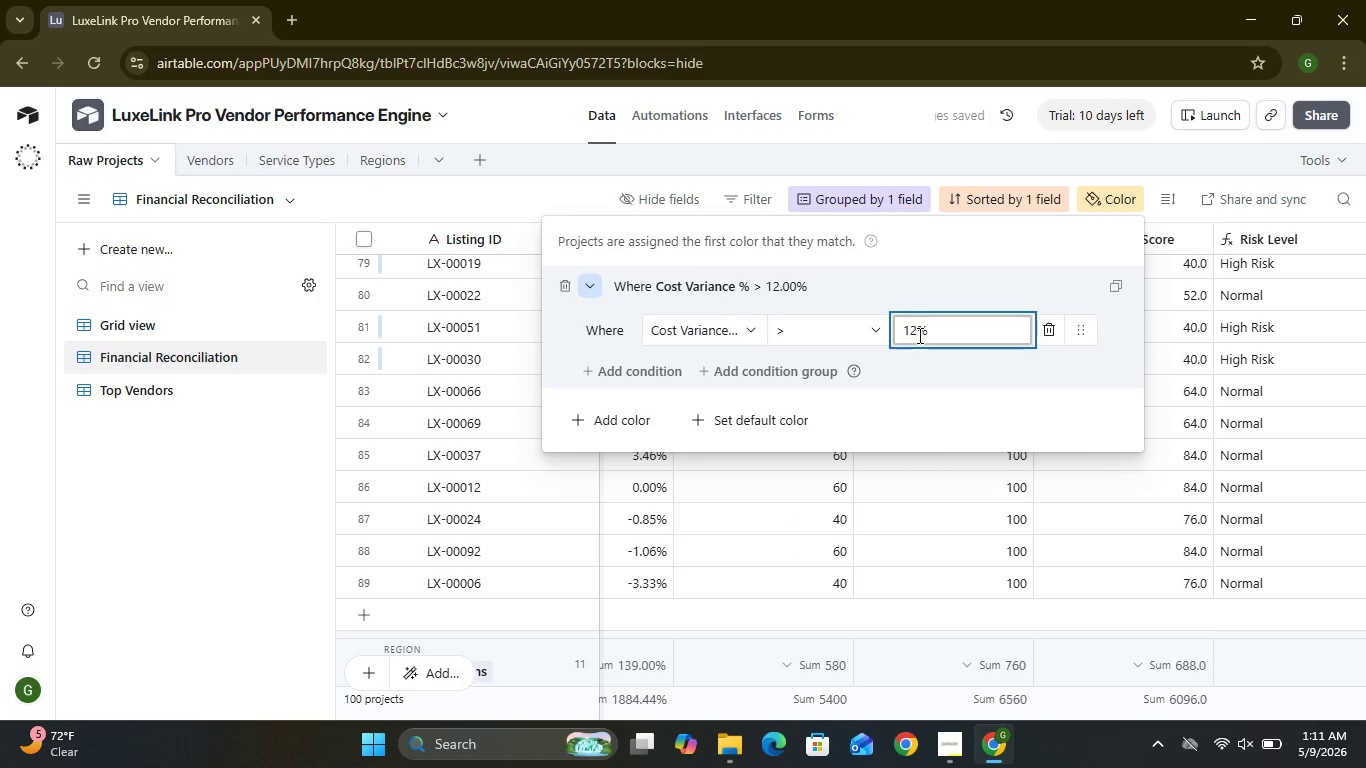 
left_click([593, 292])
 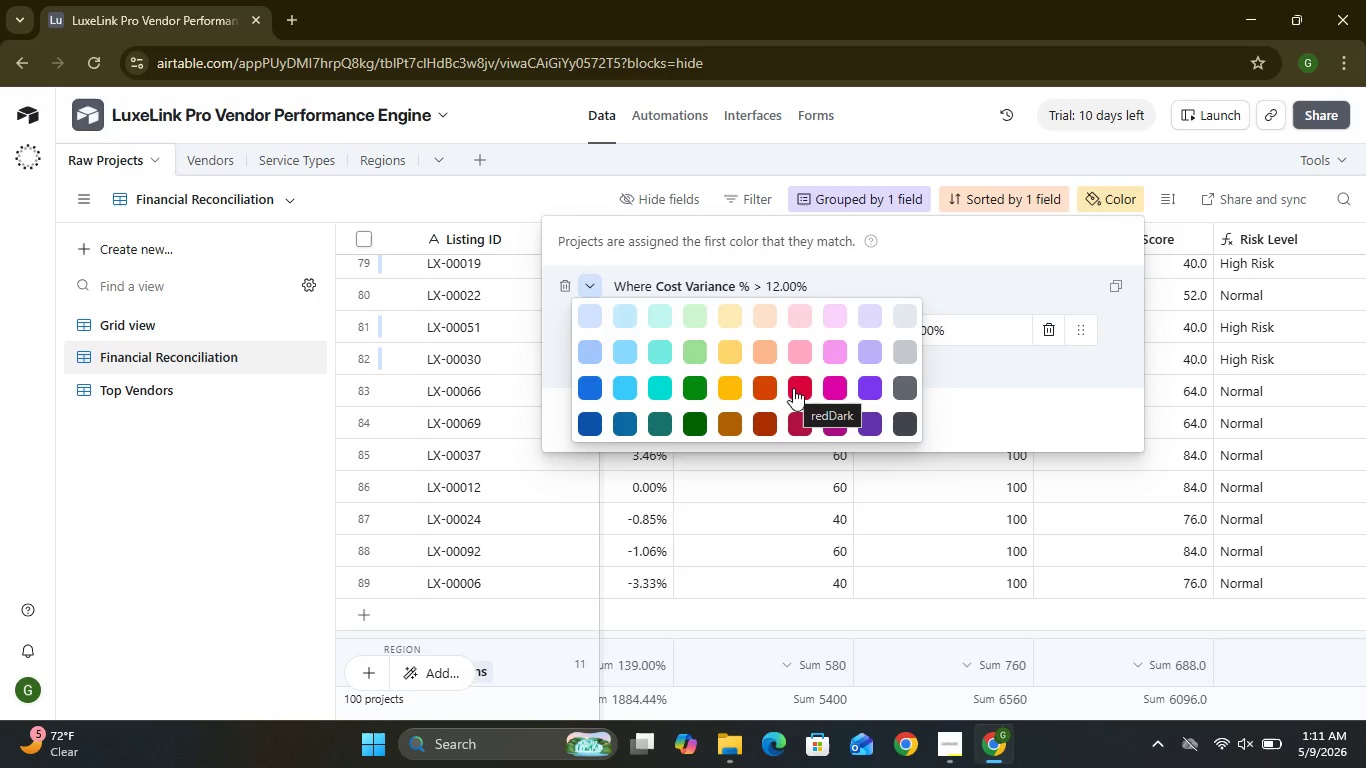 
left_click([793, 388])
 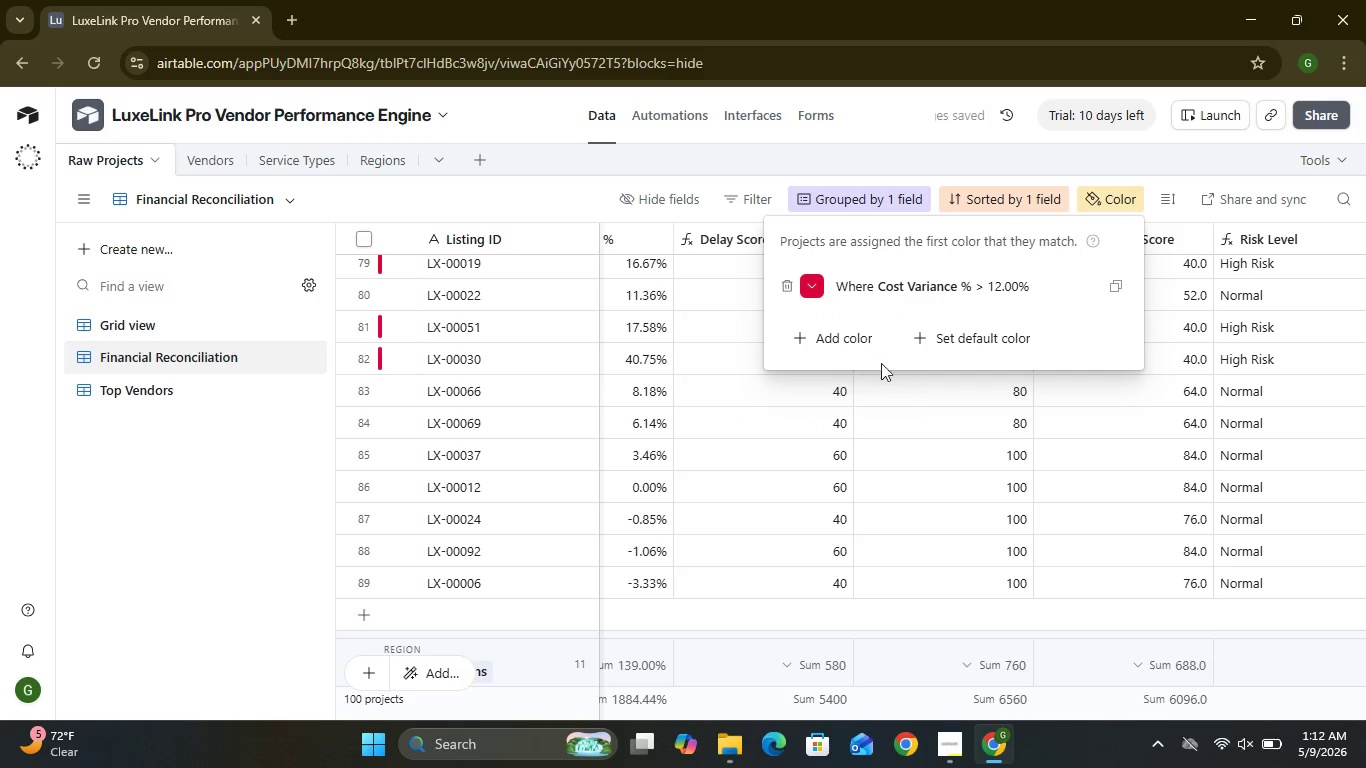 
left_click([842, 336])
 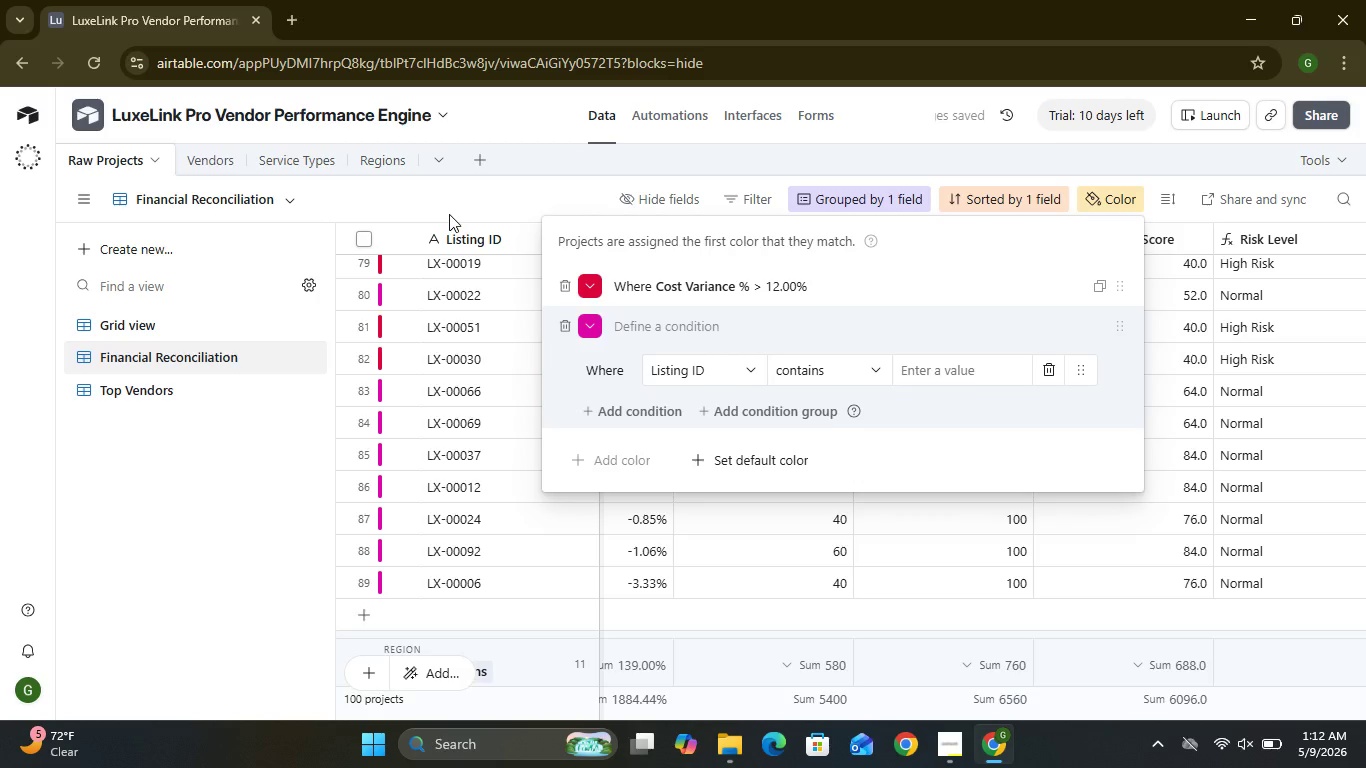 
wait(10.66)
 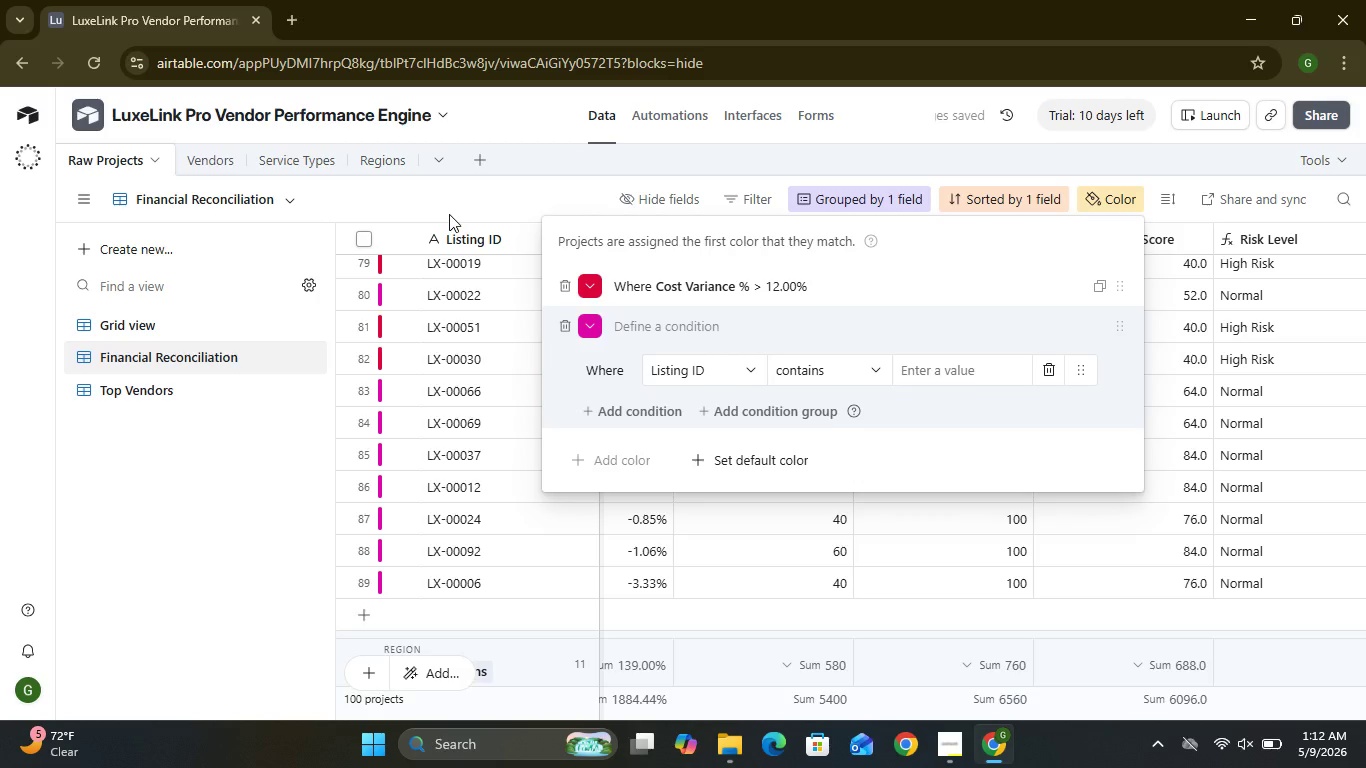 
left_click([747, 375])
 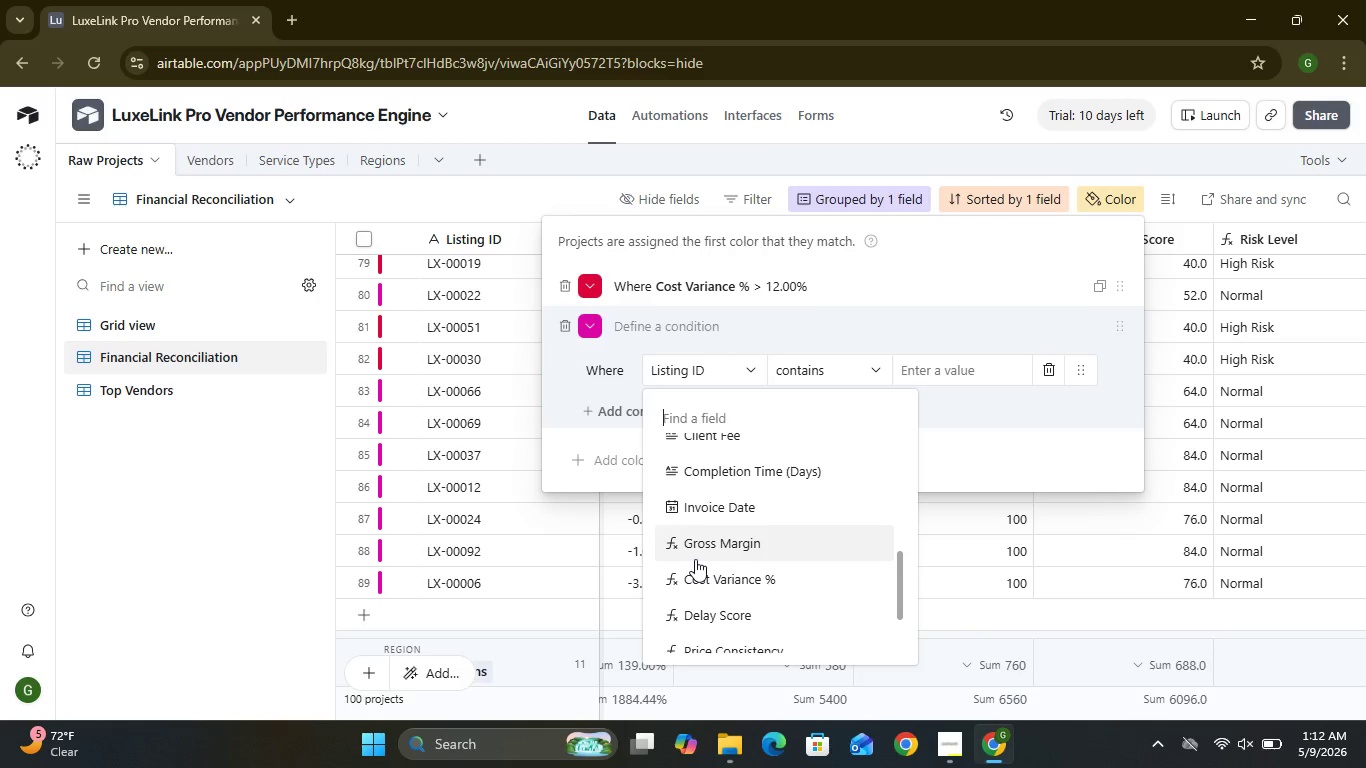 
wait(5.08)
 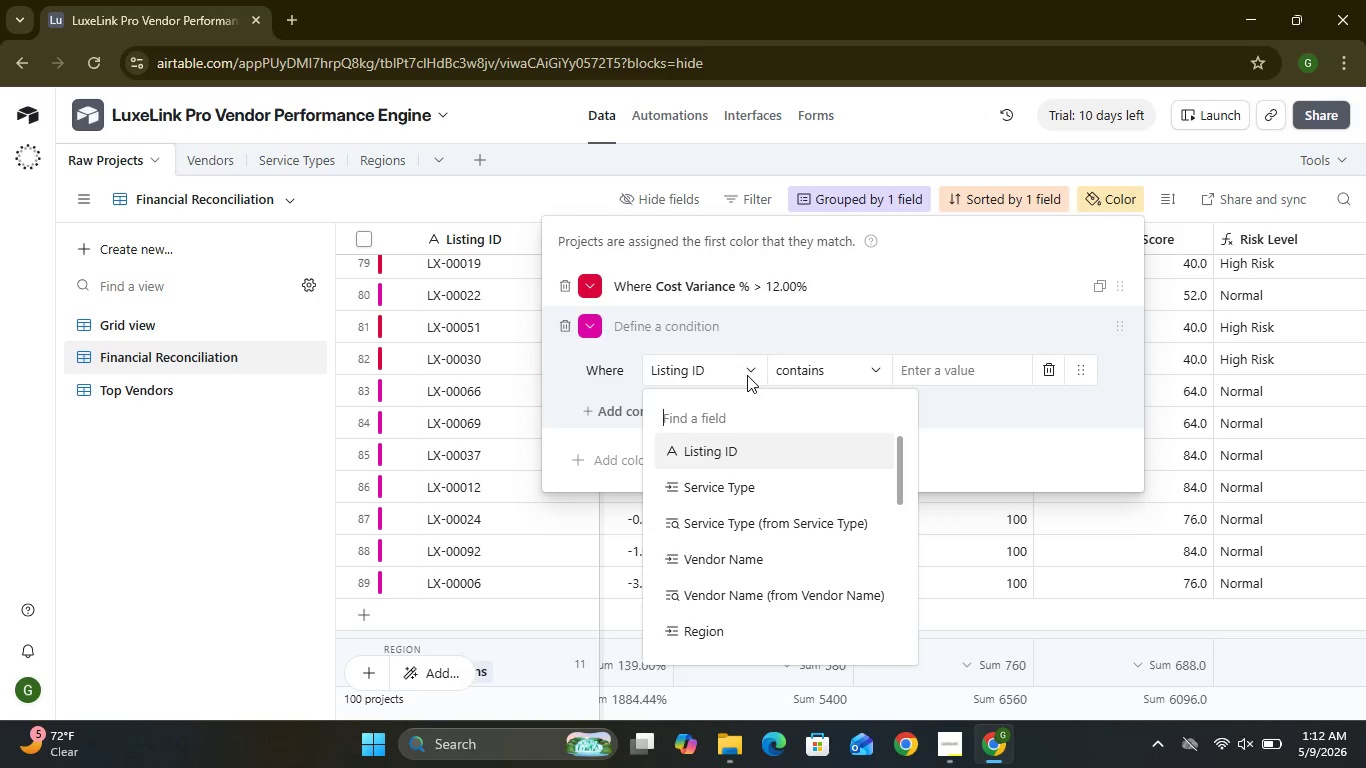 
left_click([695, 541])
 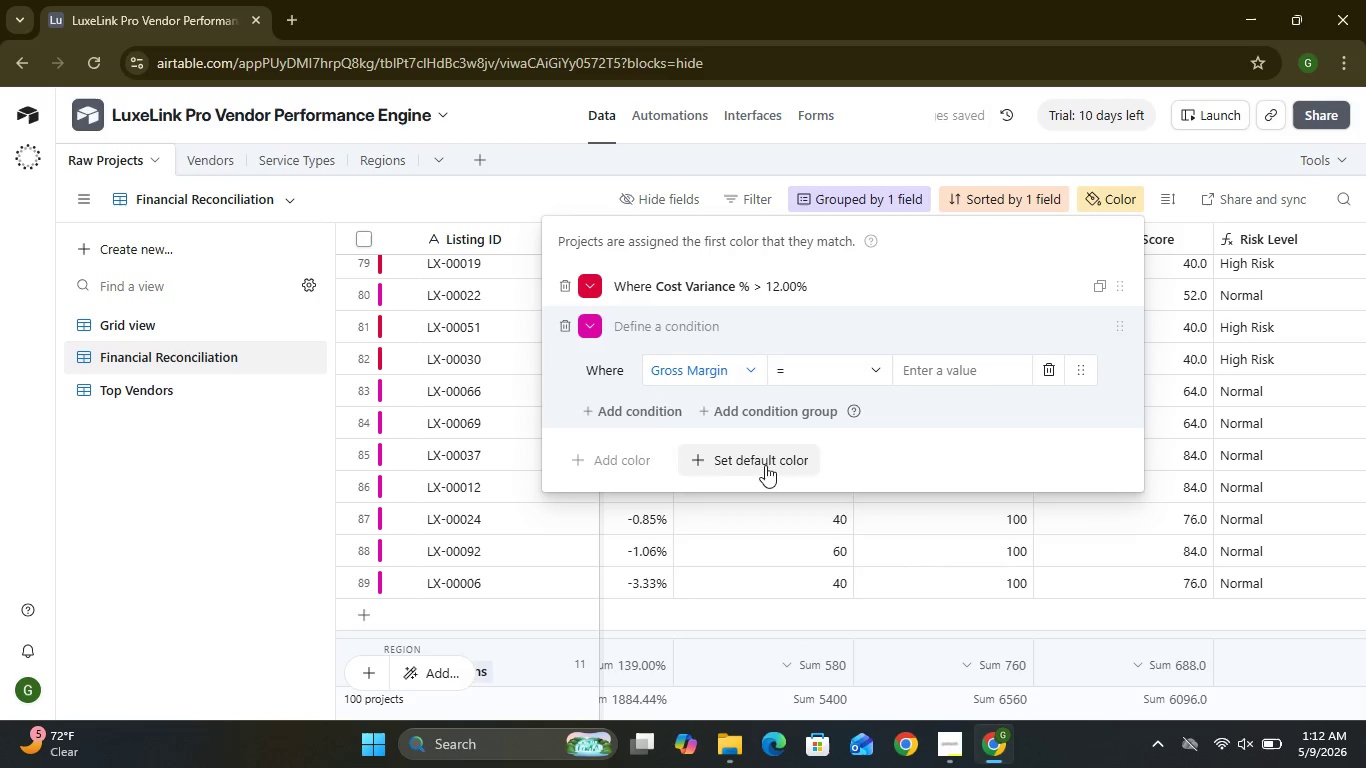 
left_click([863, 371])
 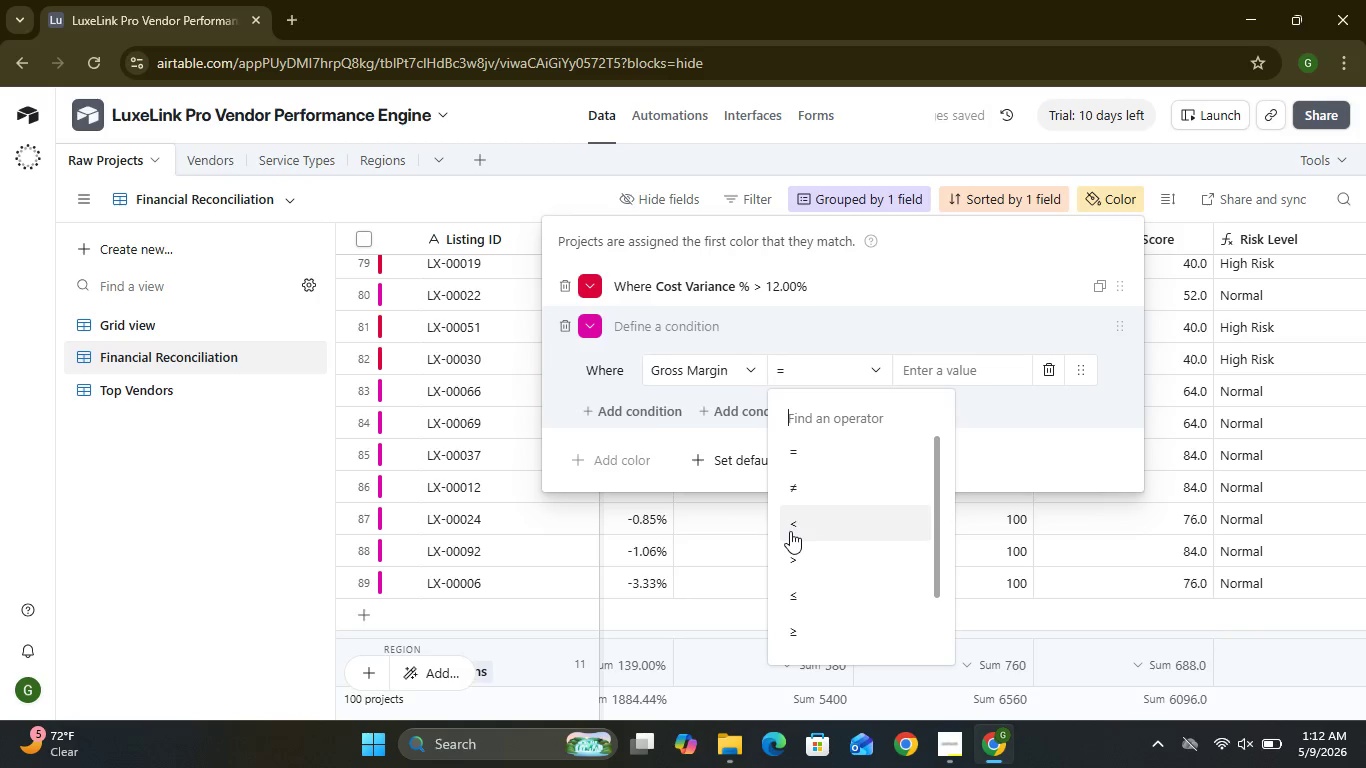 
left_click([790, 531])
 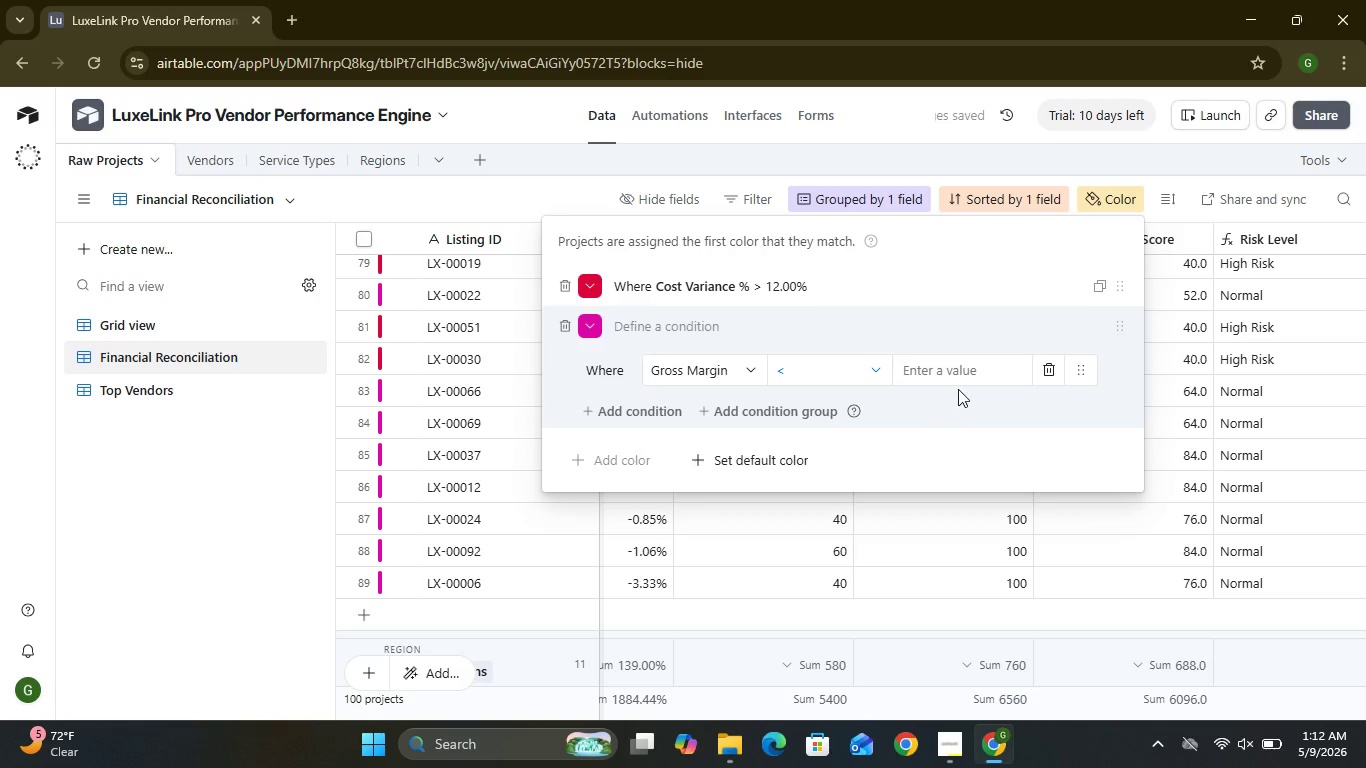 
left_click([964, 372])
 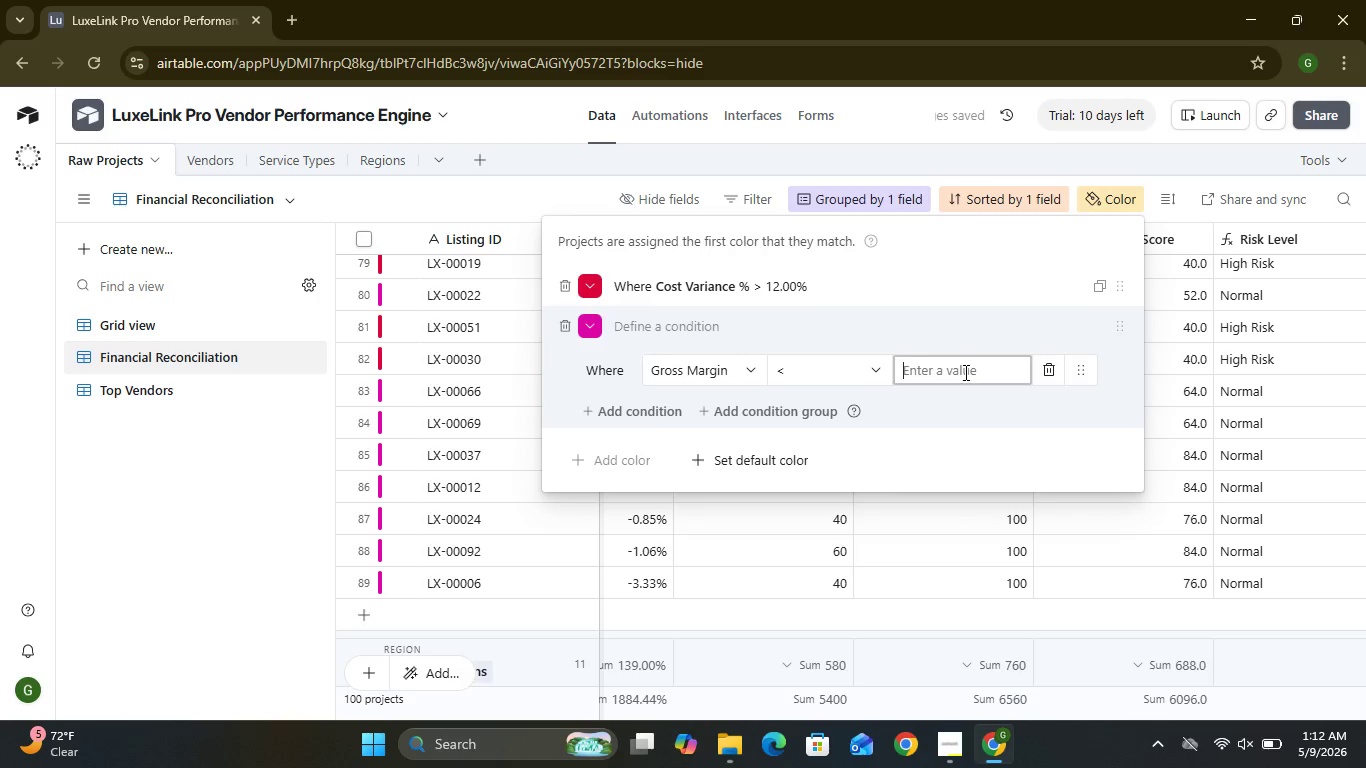 
key(0)
 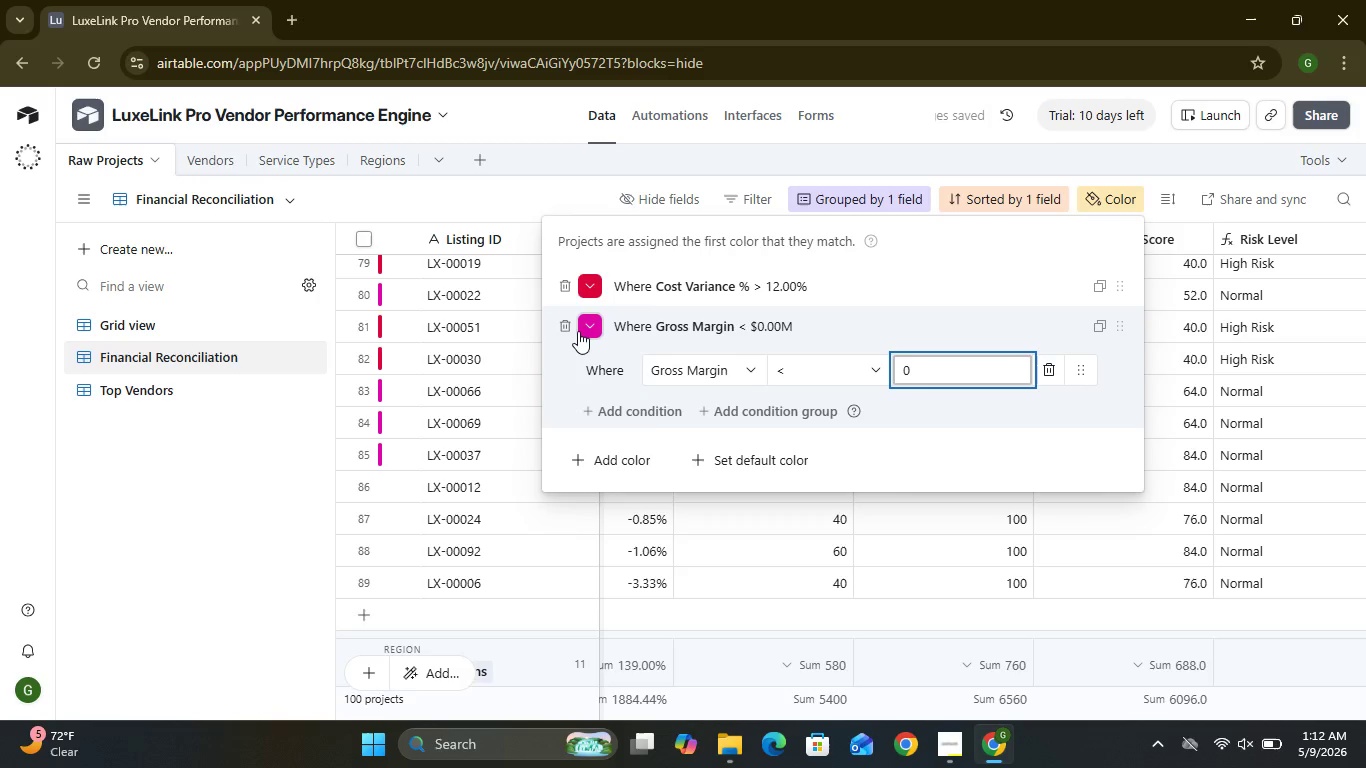 
wait(5.38)
 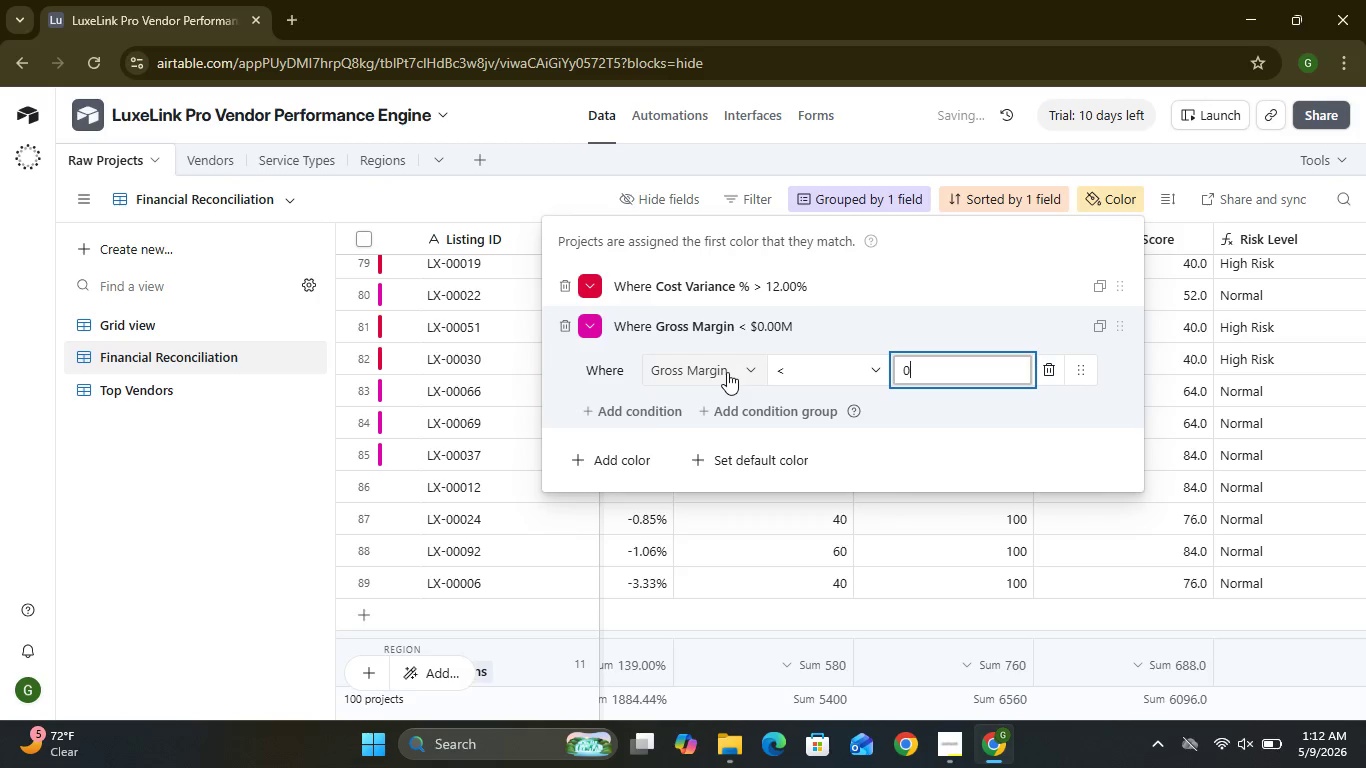 
left_click([590, 331])
 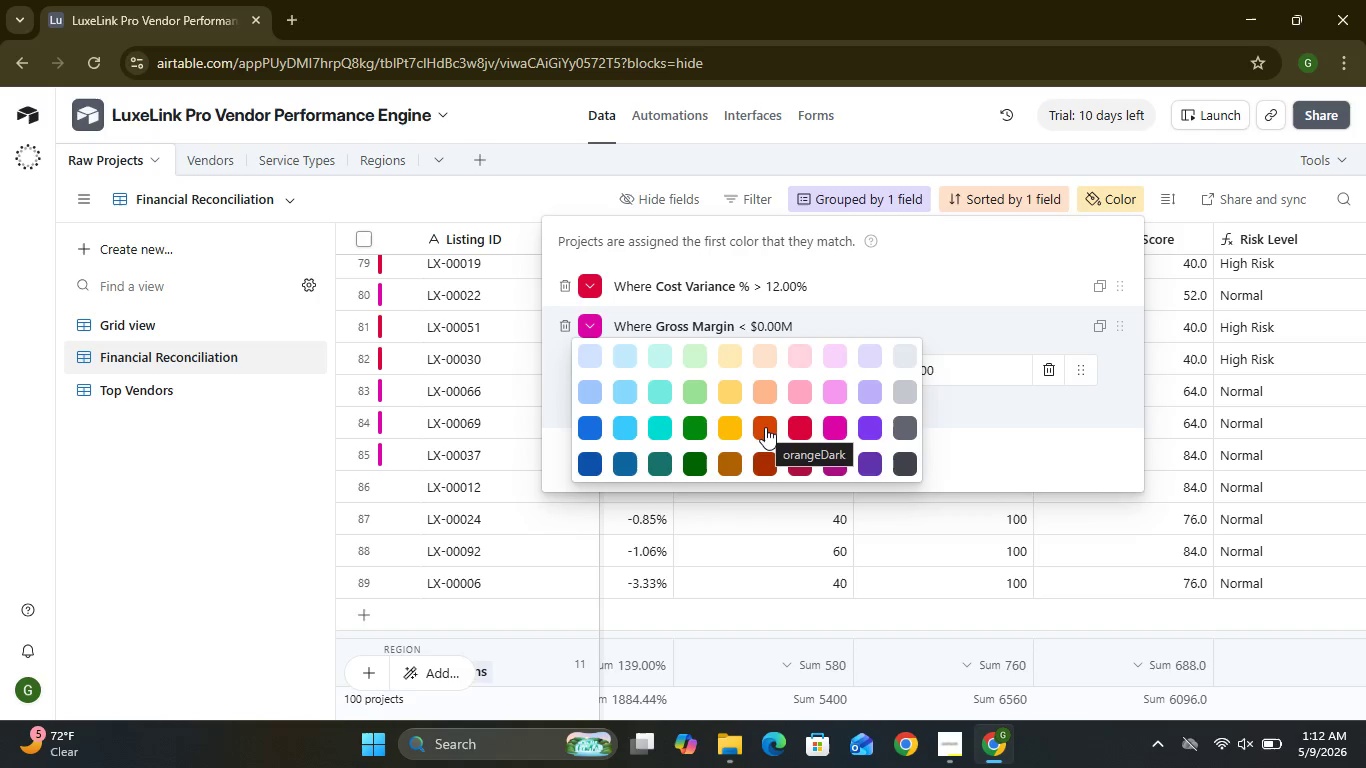 
left_click([765, 427])
 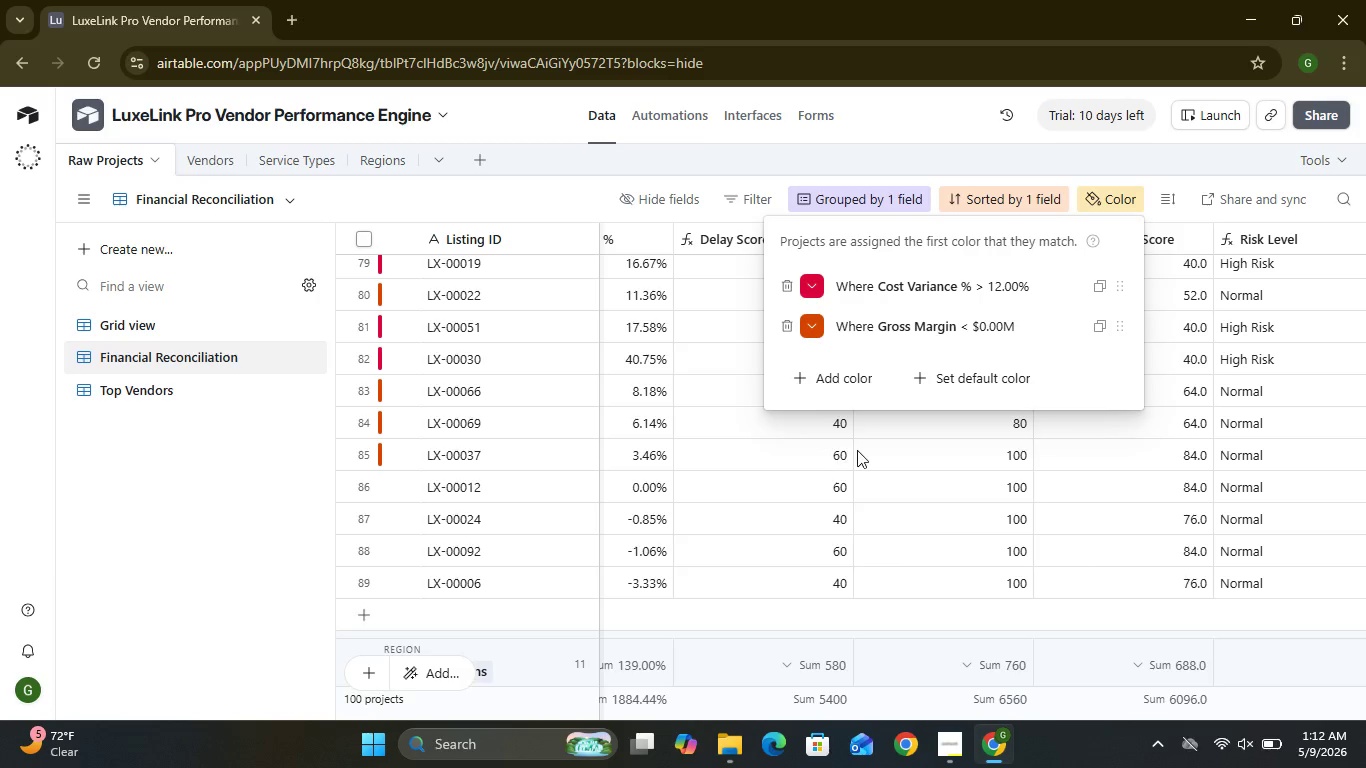 
wait(19.73)
 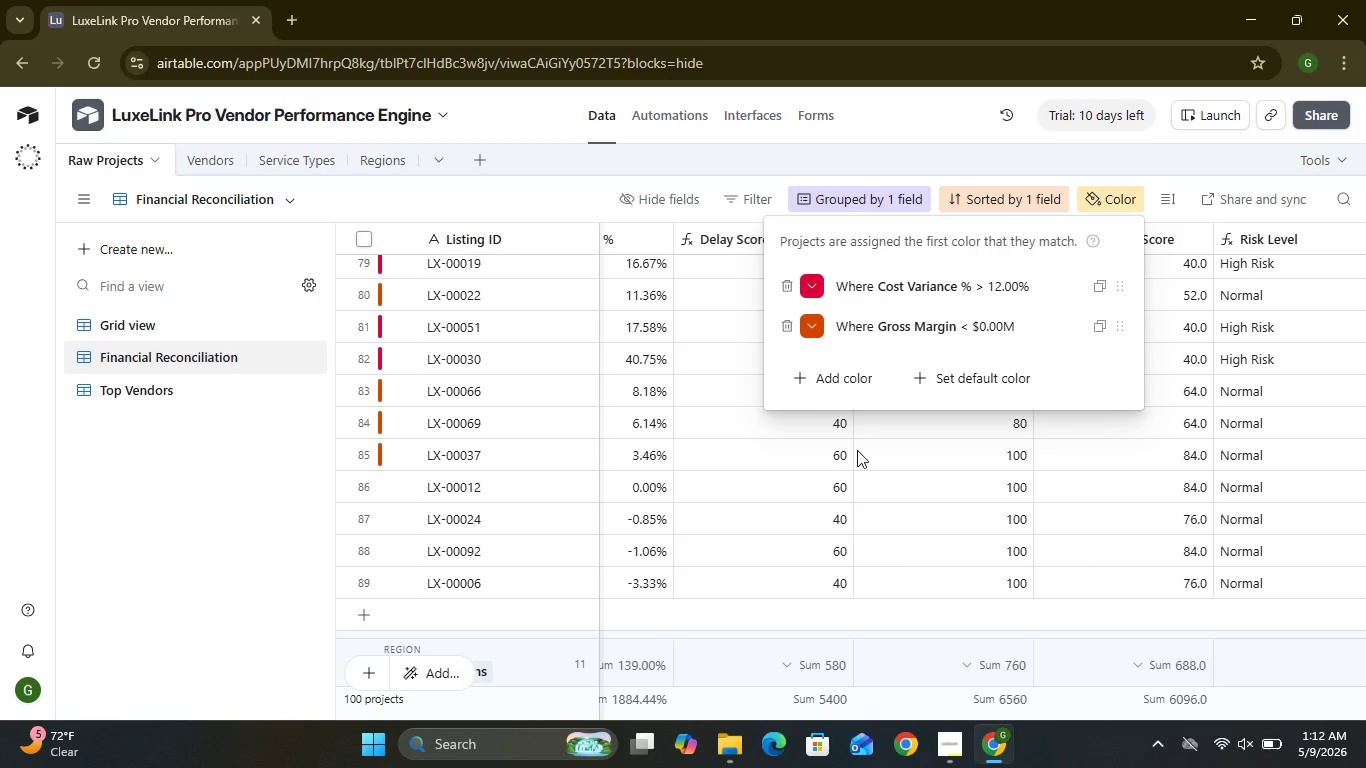 
left_click([912, 420])
 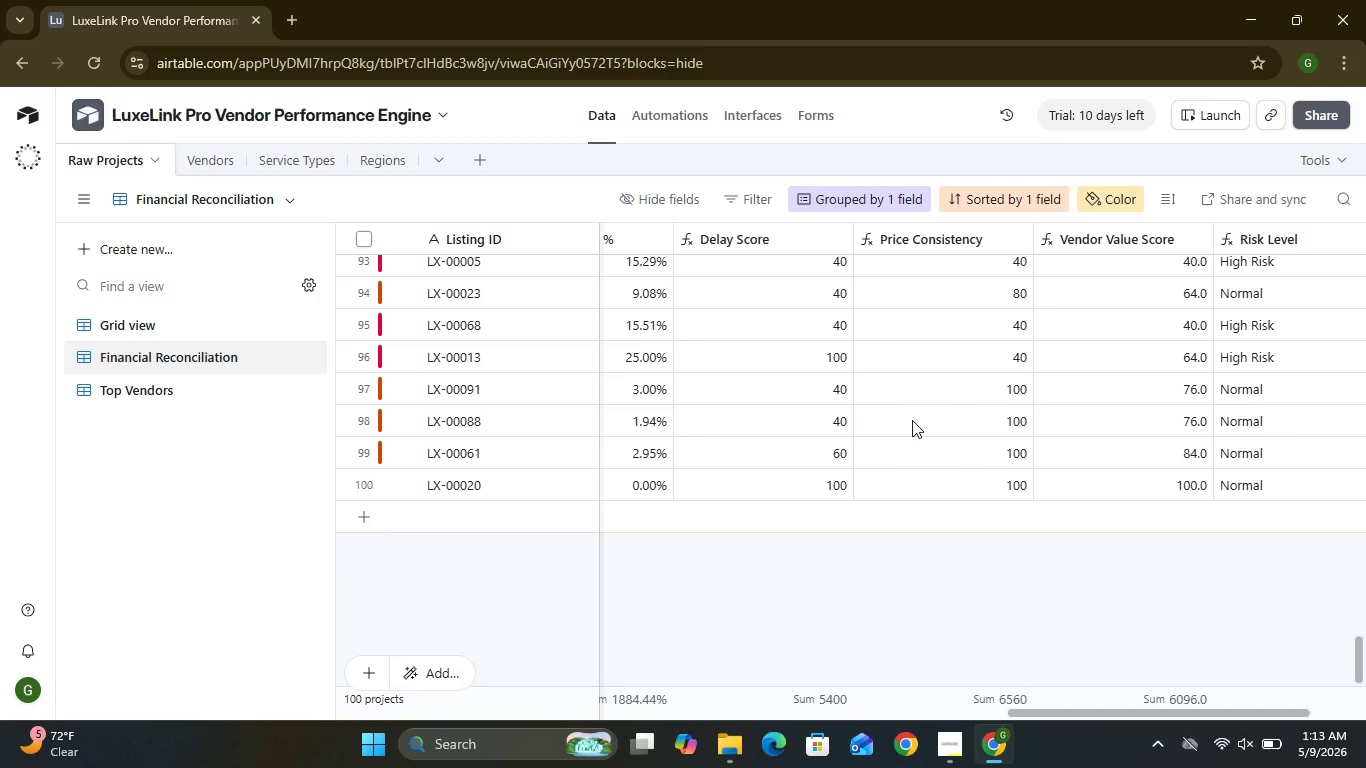 
wait(36.45)
 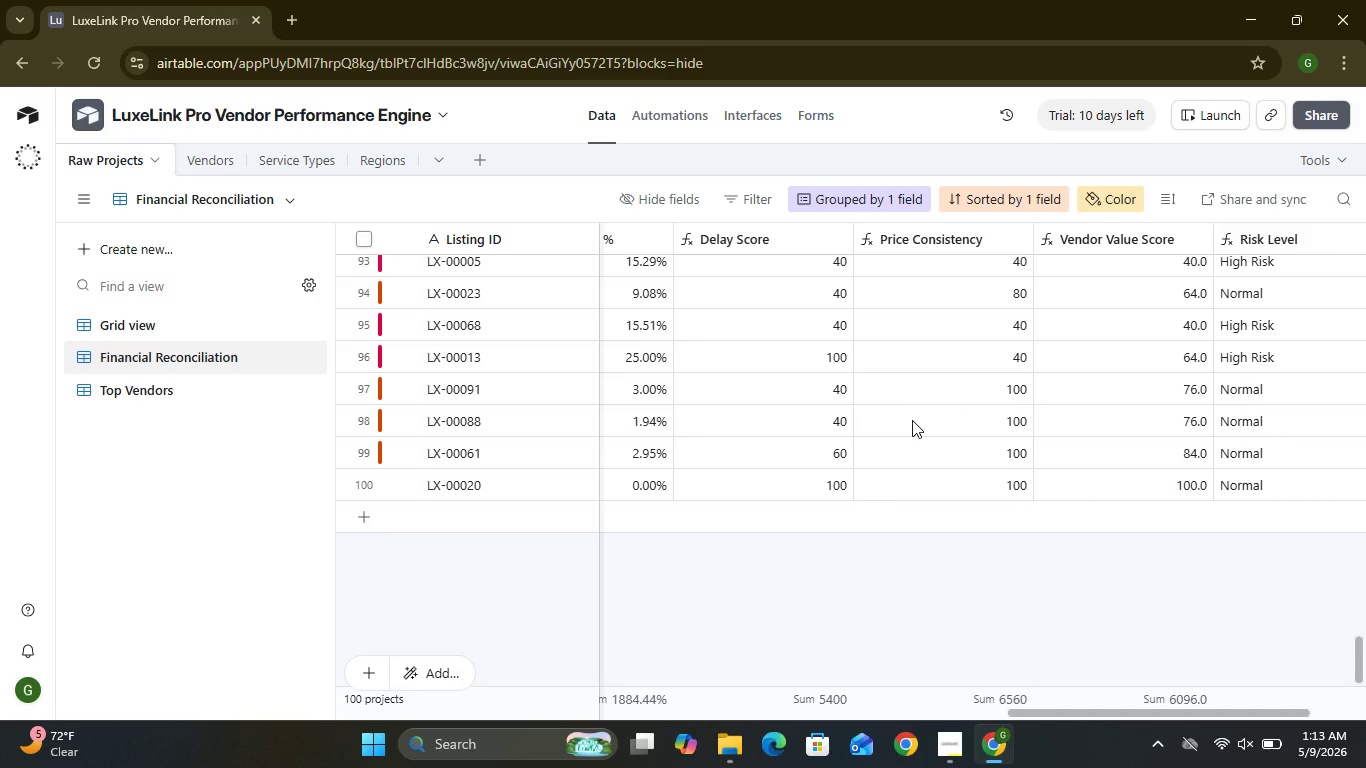 
mouse_move([659, 412])
 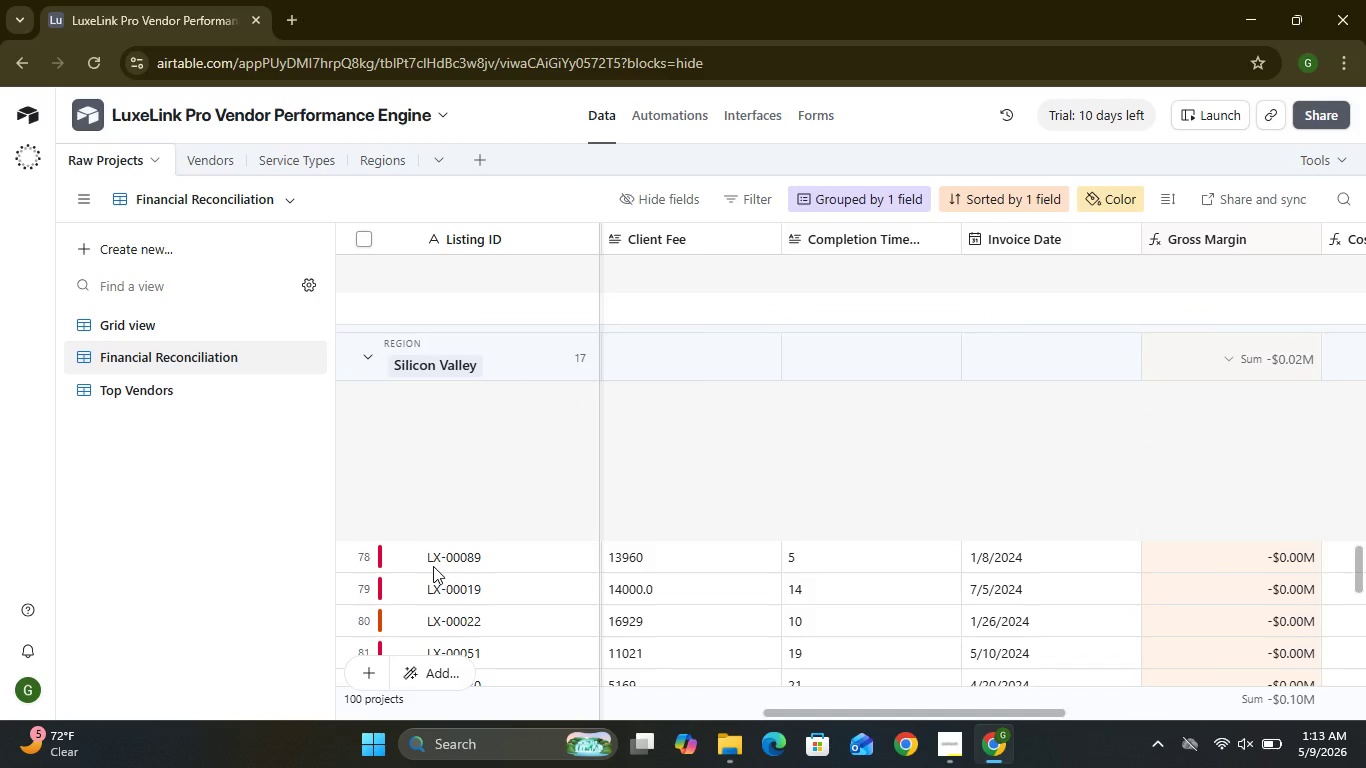 
wait(9.91)
 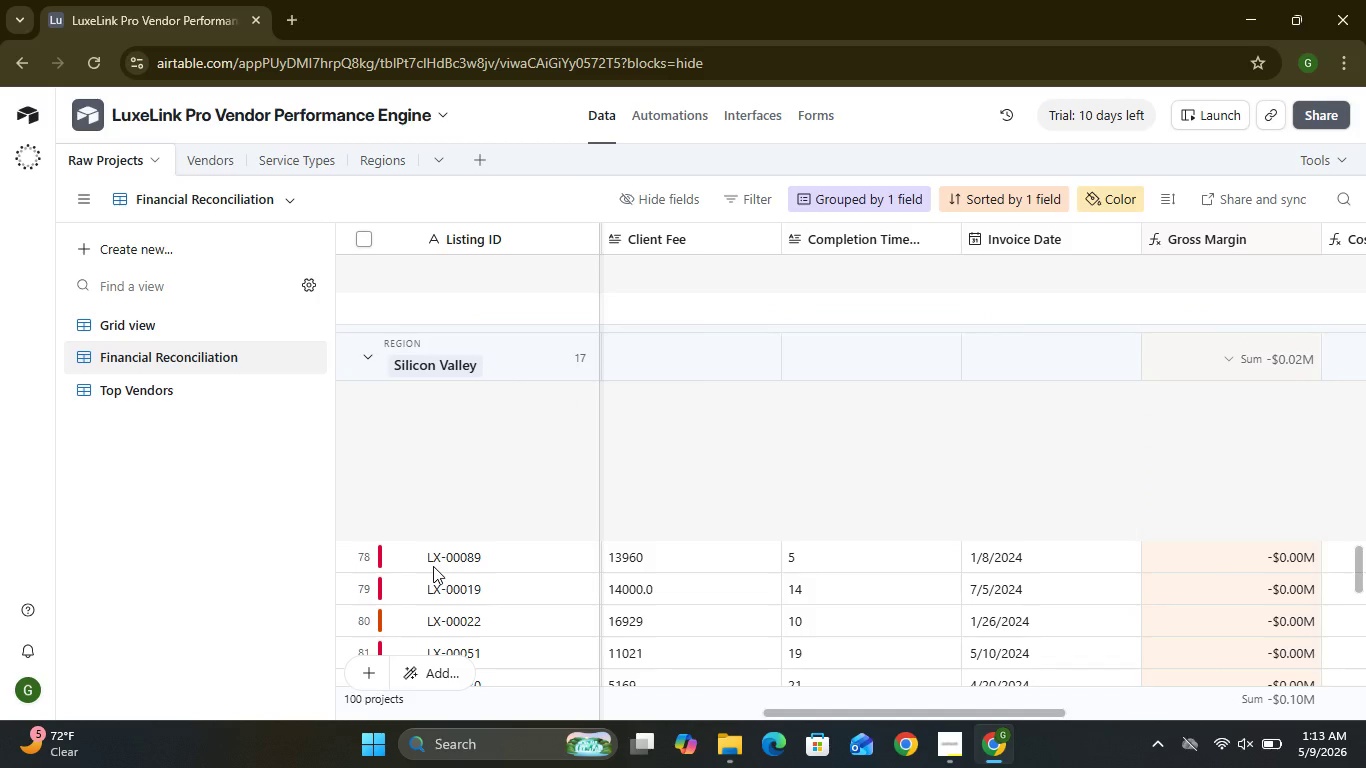 
left_click([112, 317])
 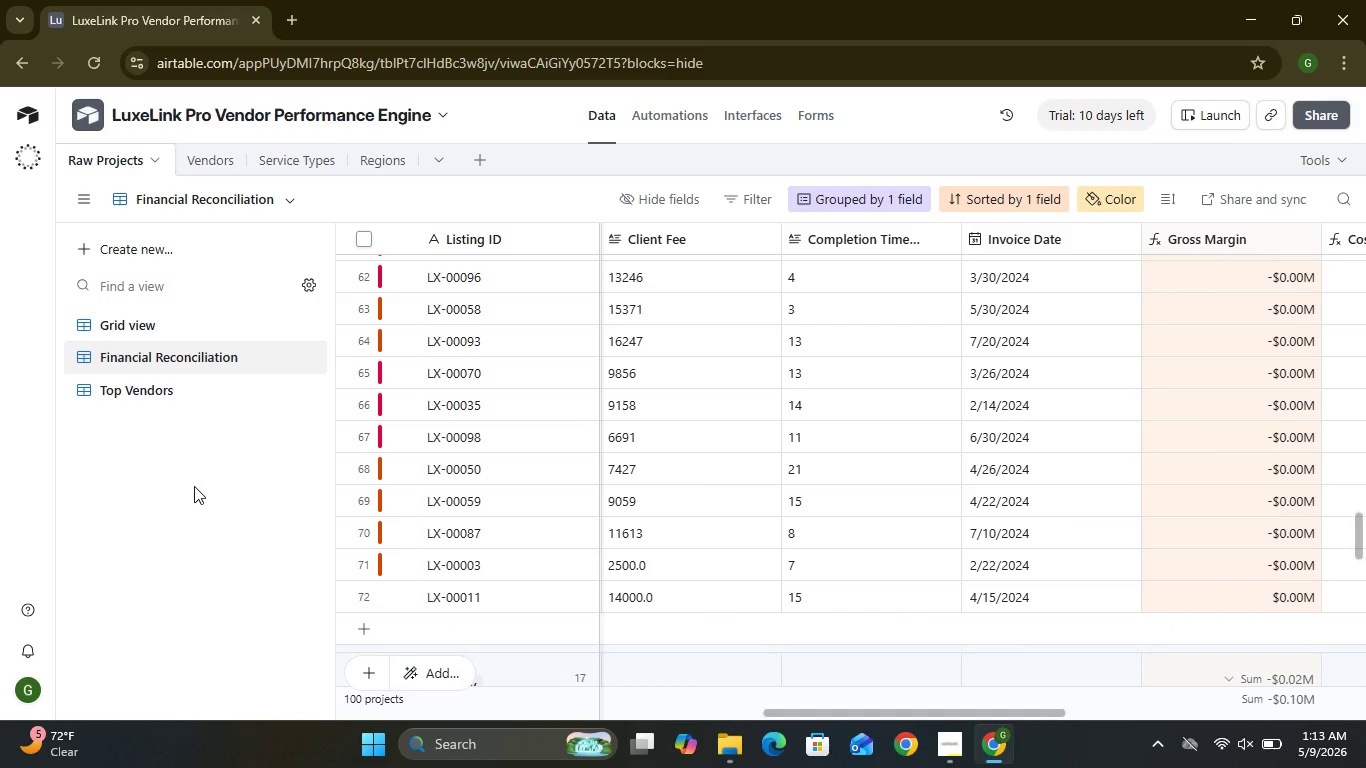 
mouse_move([132, 316])
 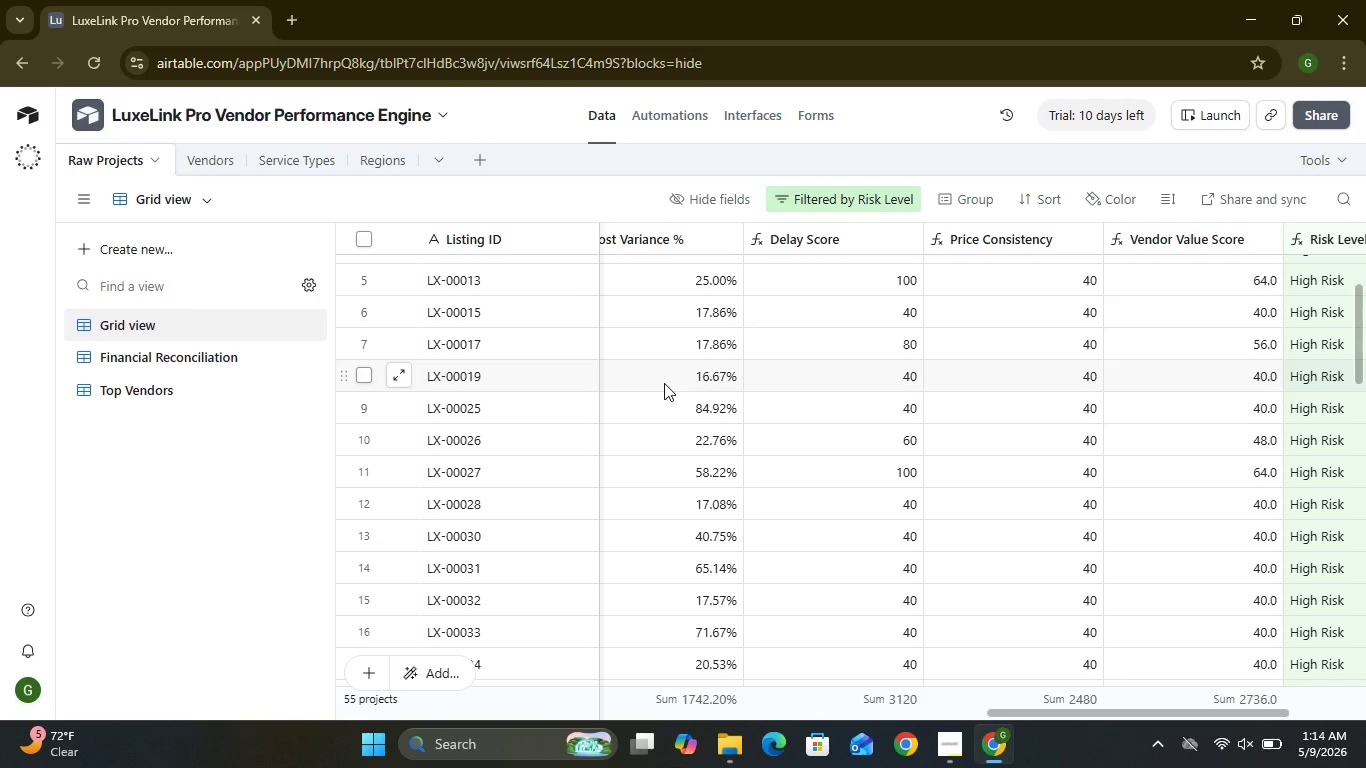 
wait(6.61)
 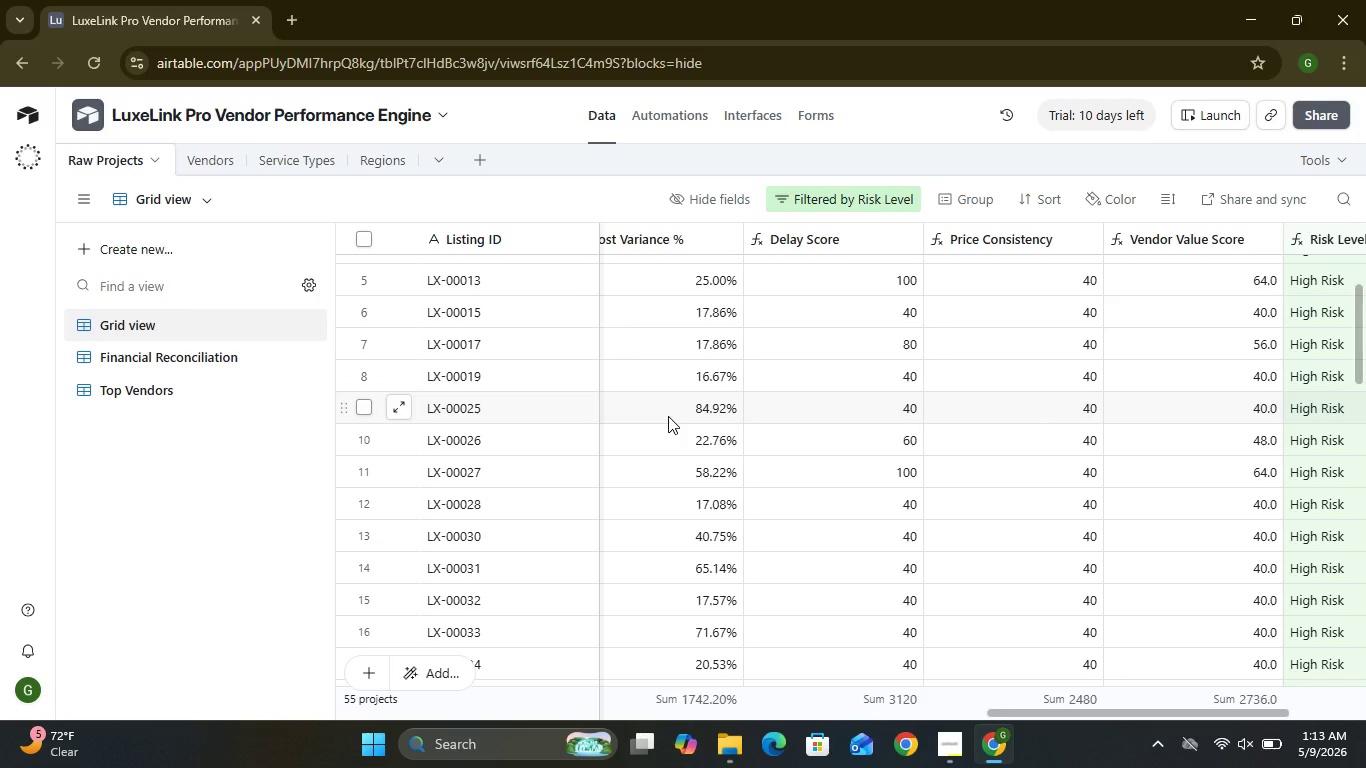 
mouse_move([739, 313])
 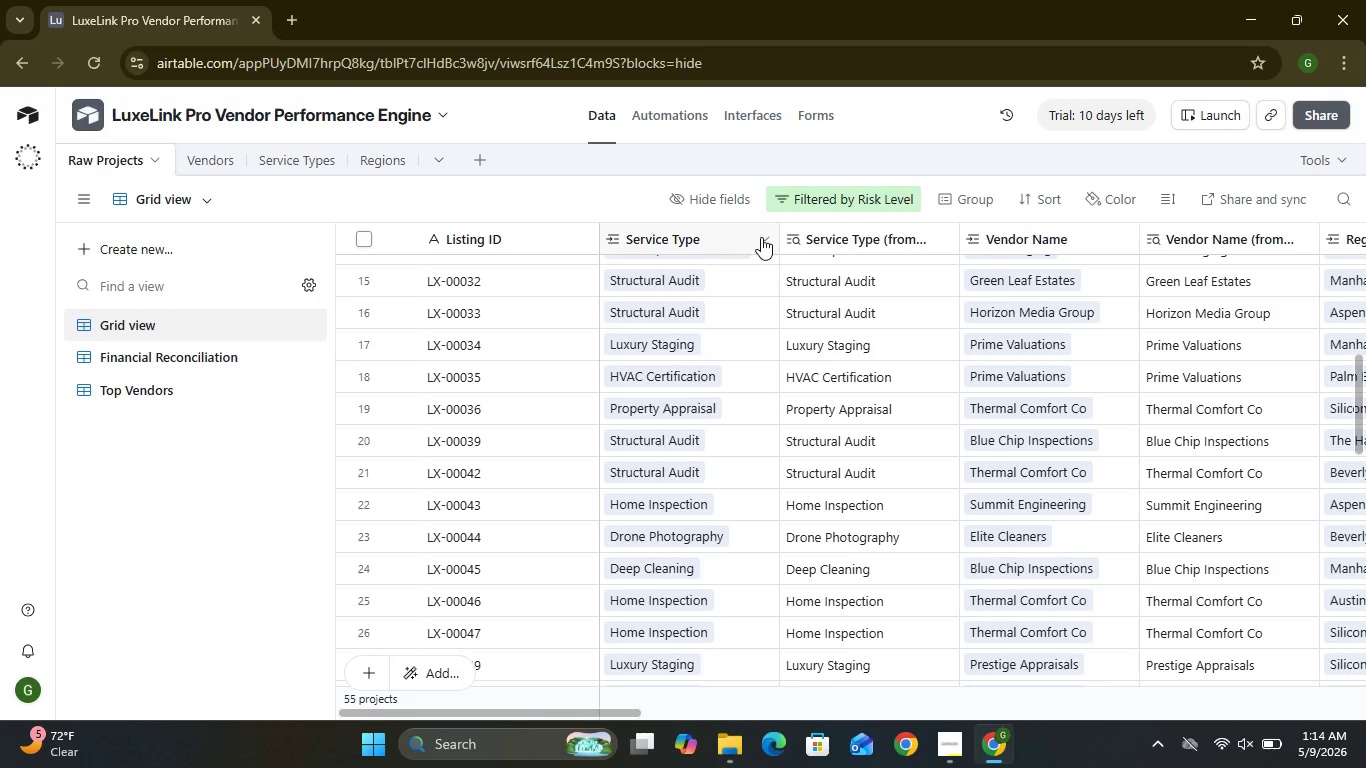 
left_click([761, 237])
 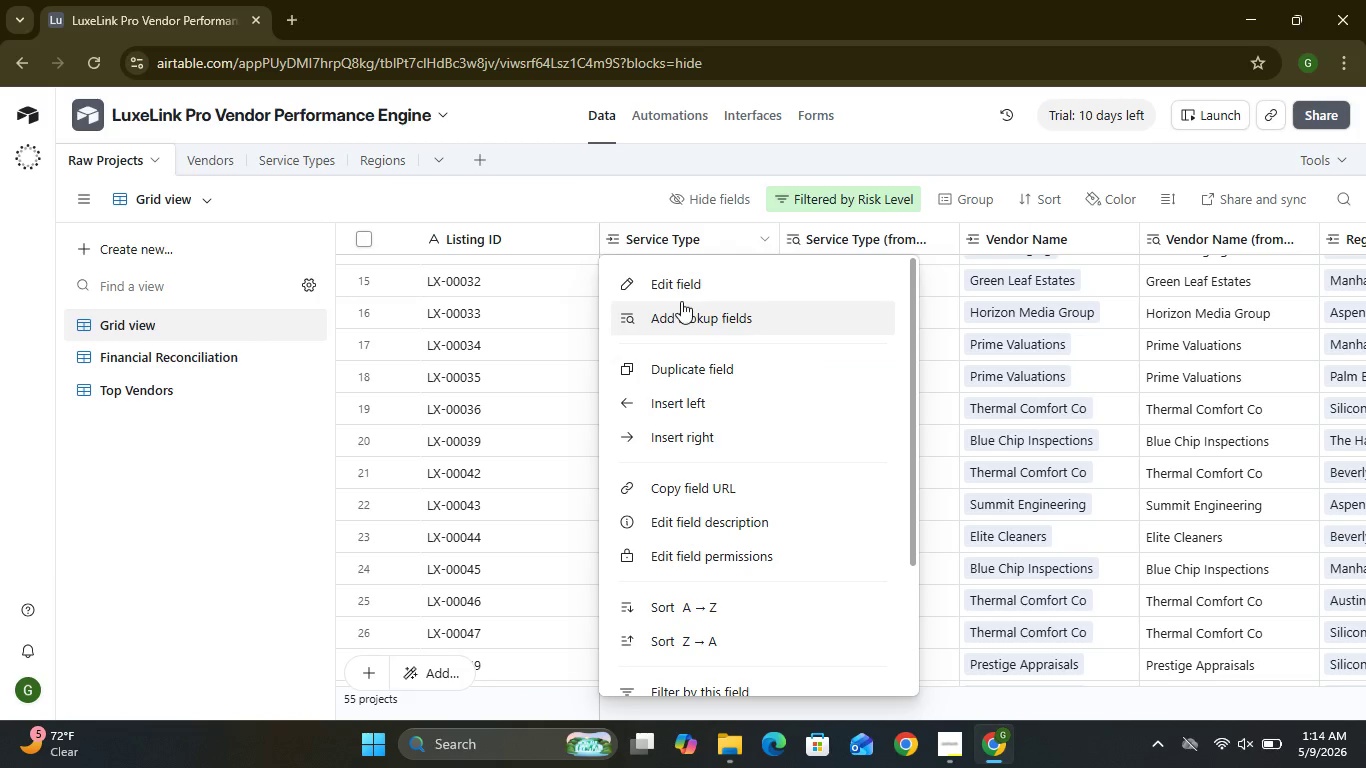 
left_click([677, 296])
 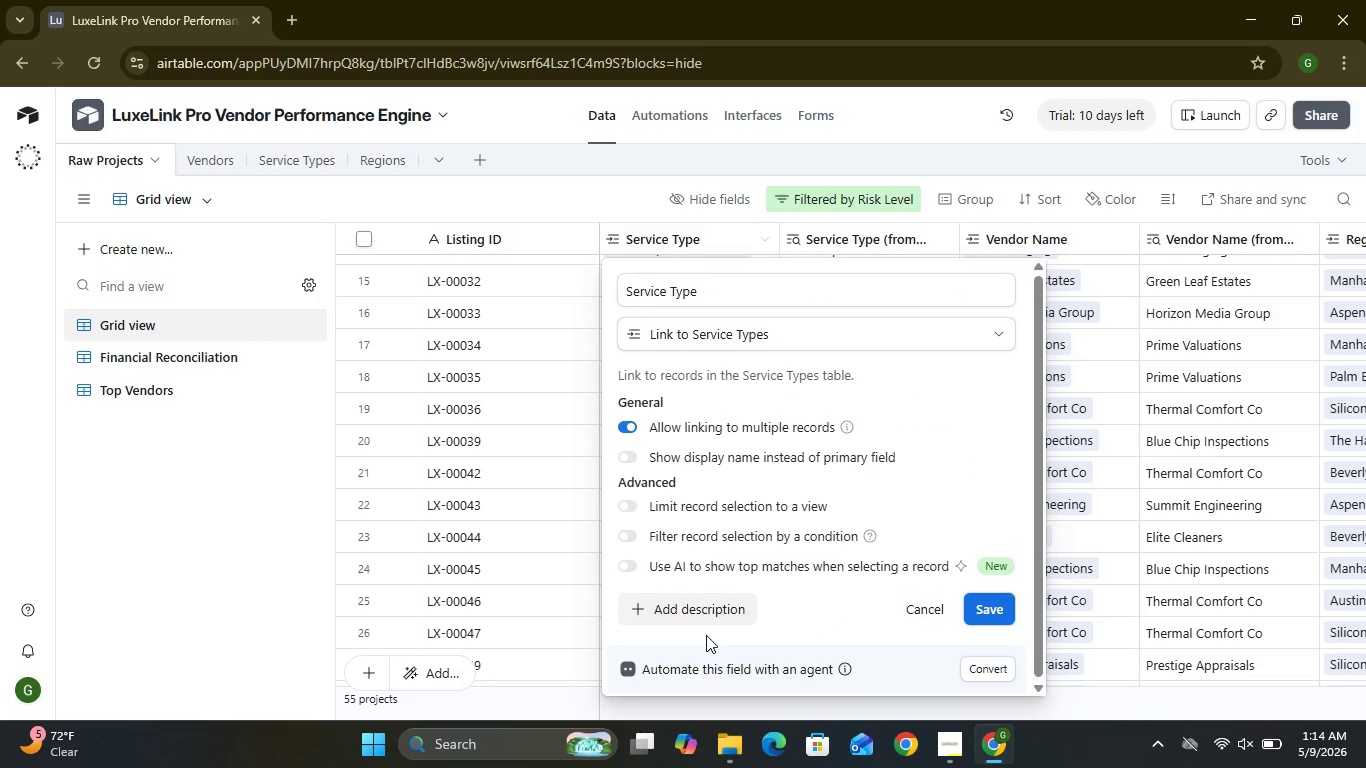 
left_click([694, 612])
 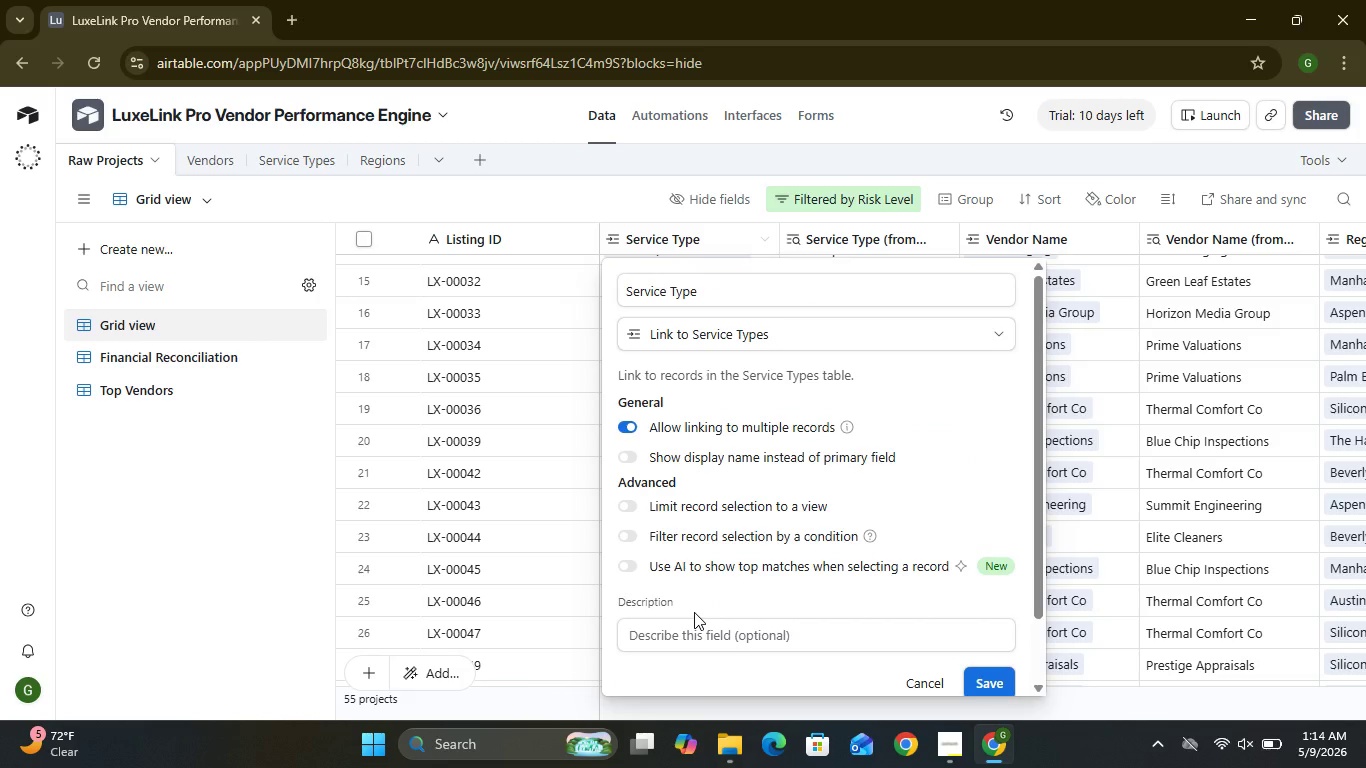 
type(Se)
key(Backspace)
type(ingle Select)
 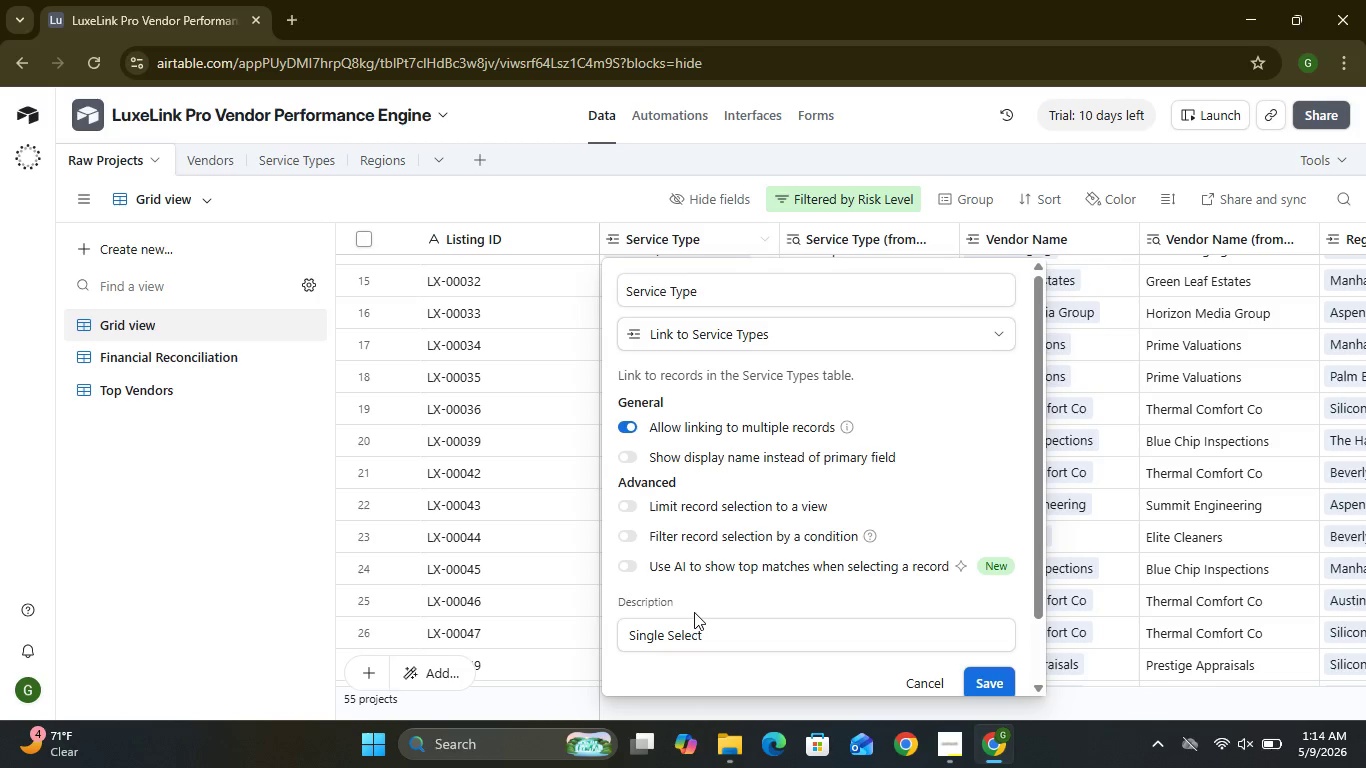 
type( Keeps )
 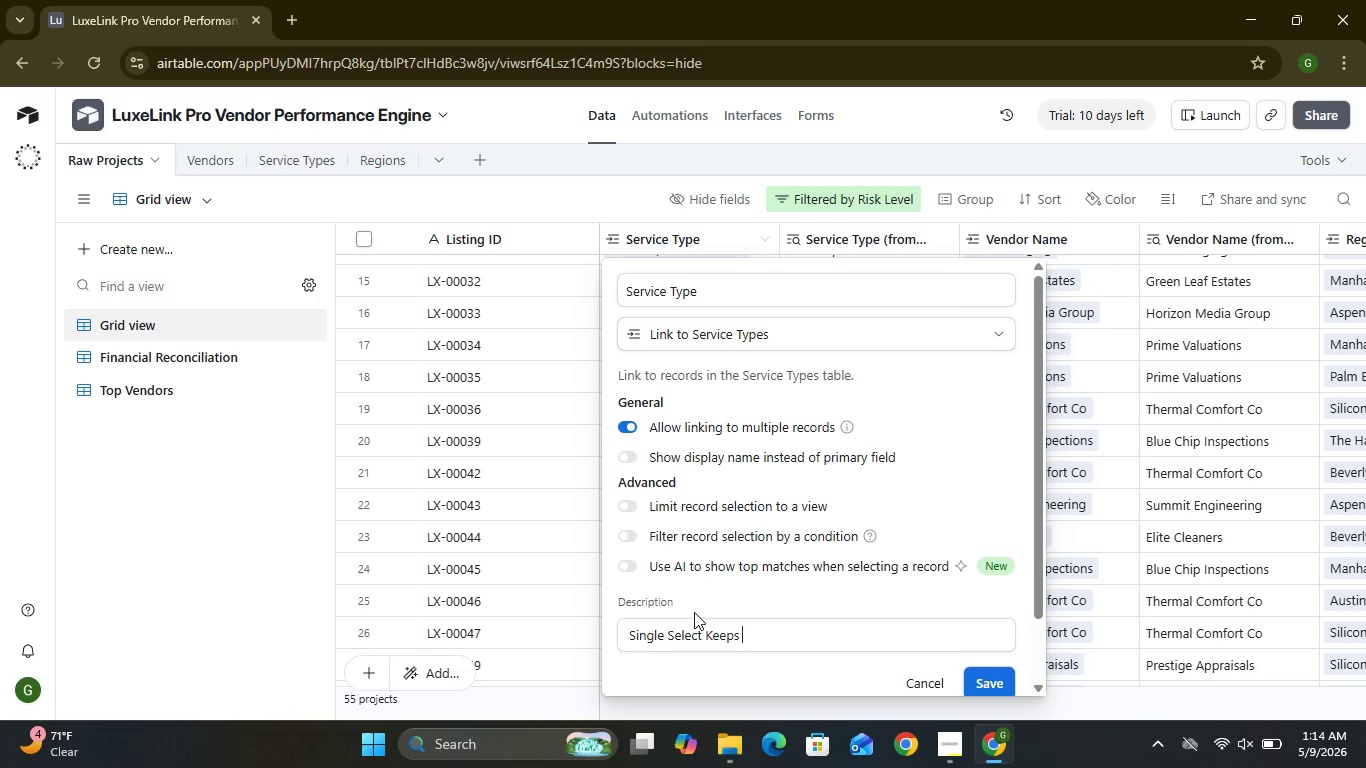 
type(service names consistent)
 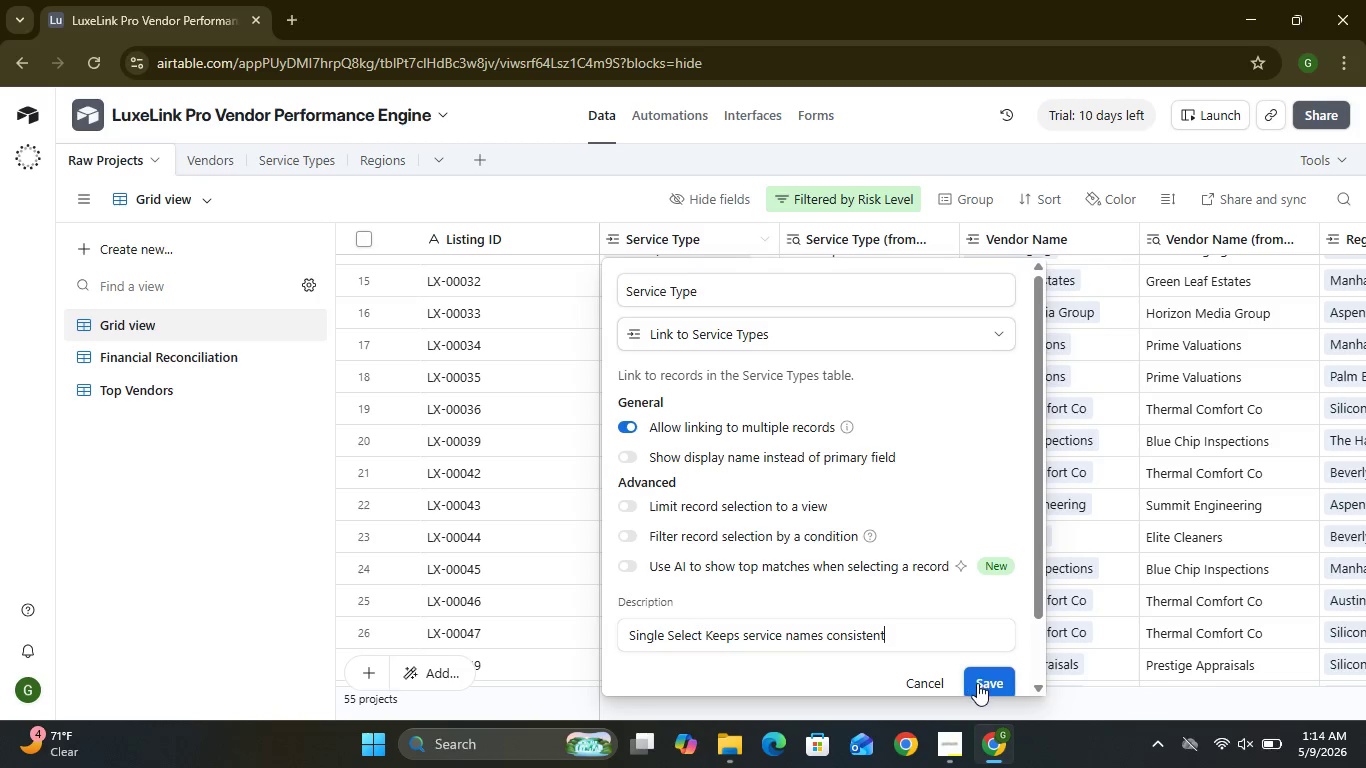 
left_click([977, 683])
 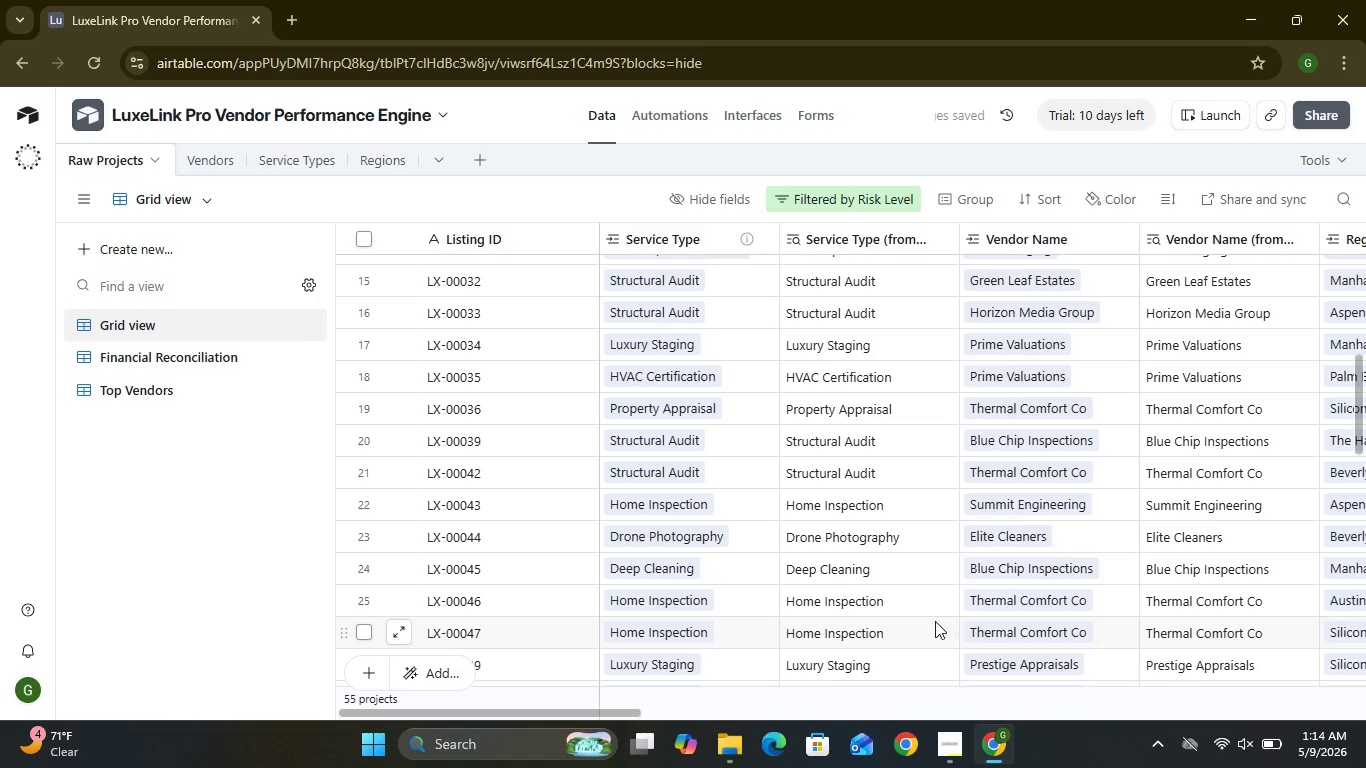 
wait(8.59)
 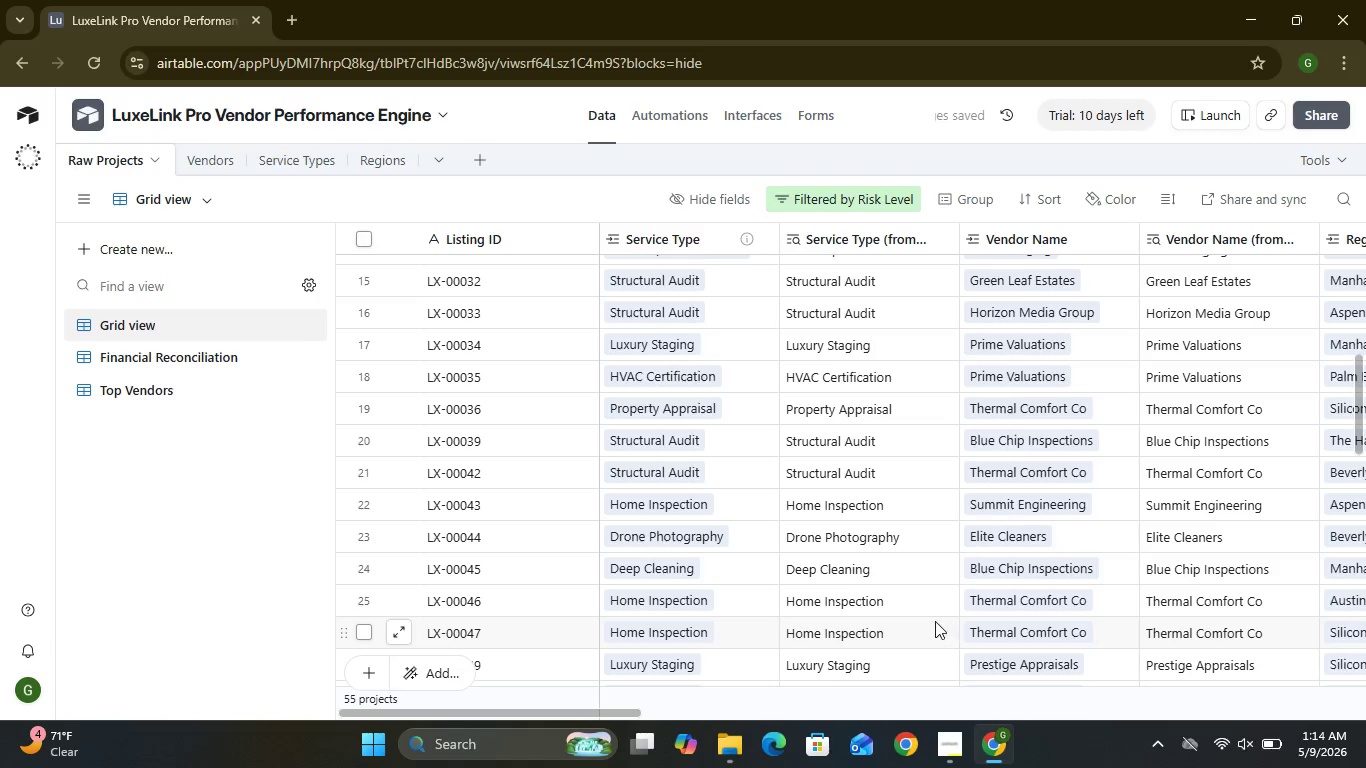 
left_click([576, 233])
 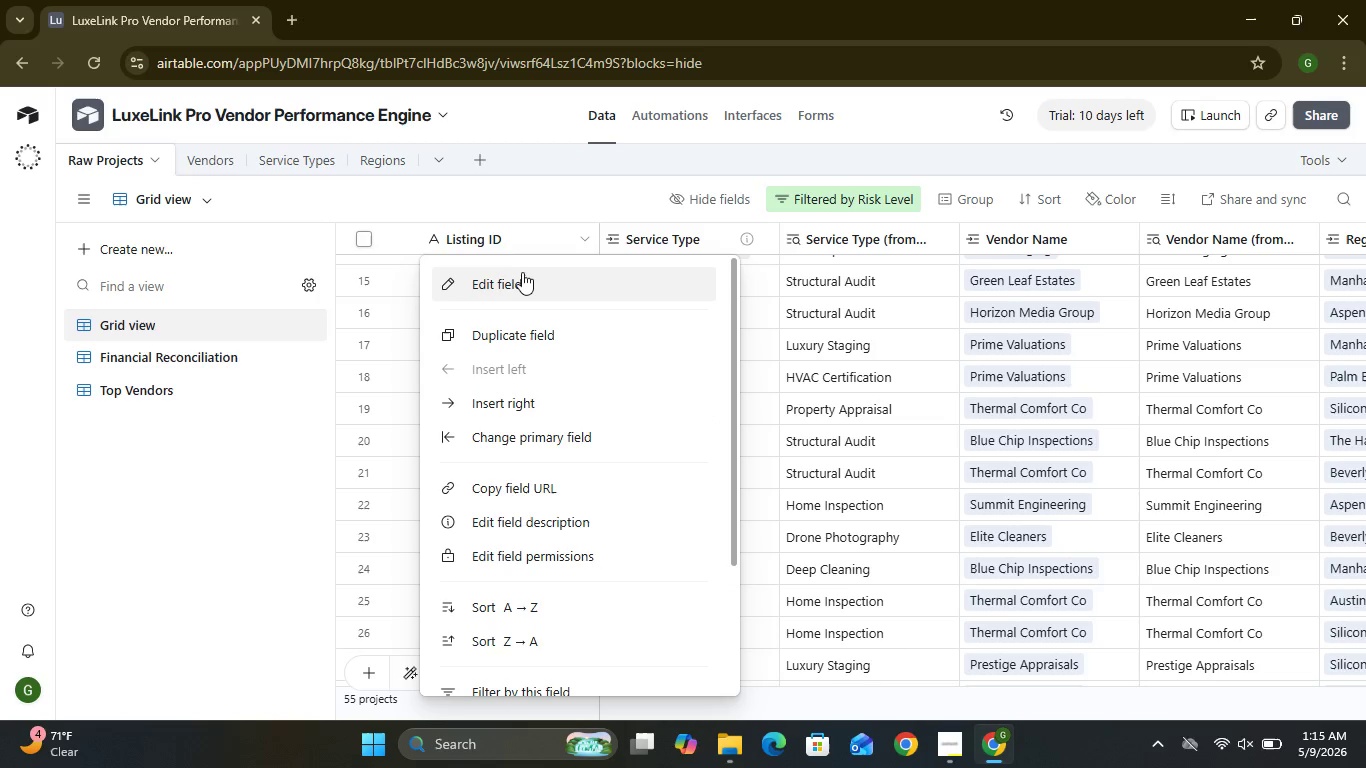 
left_click([522, 273])
 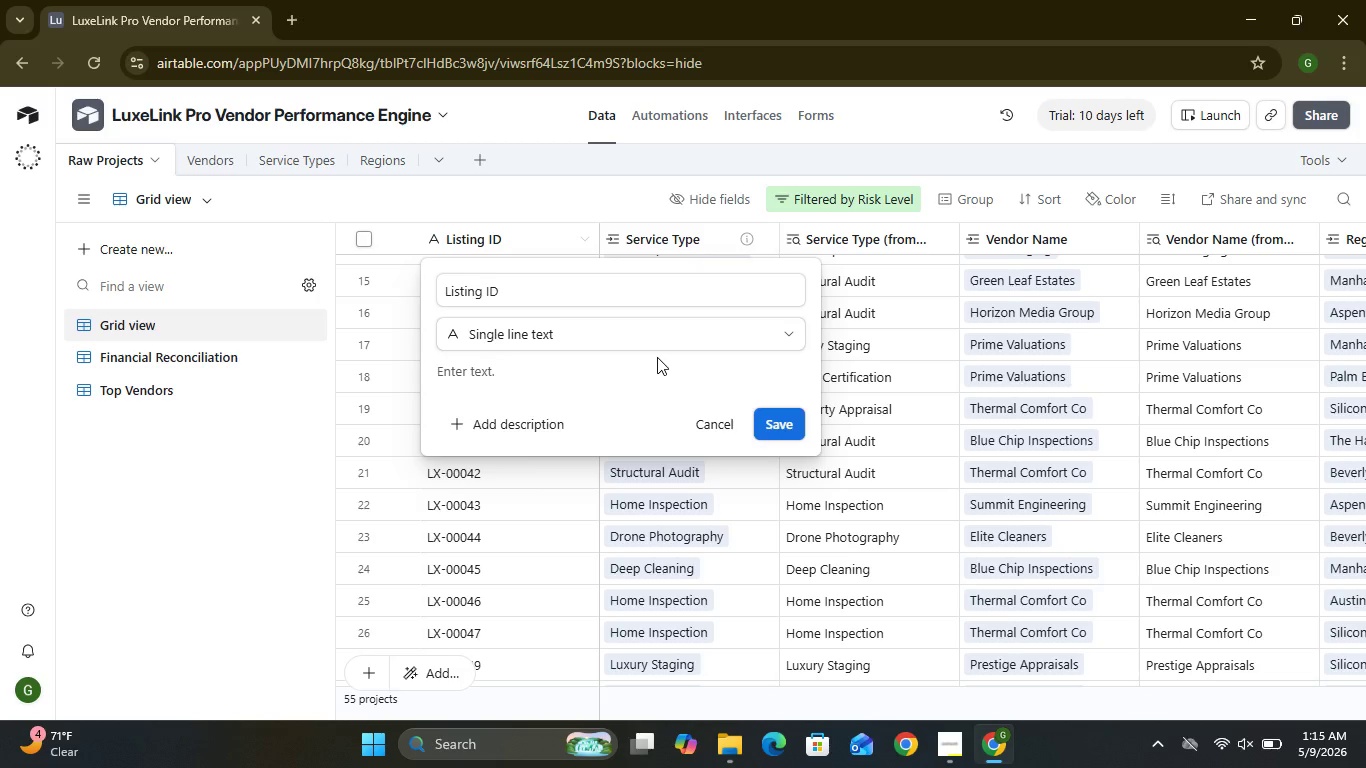 
left_click([487, 437])
 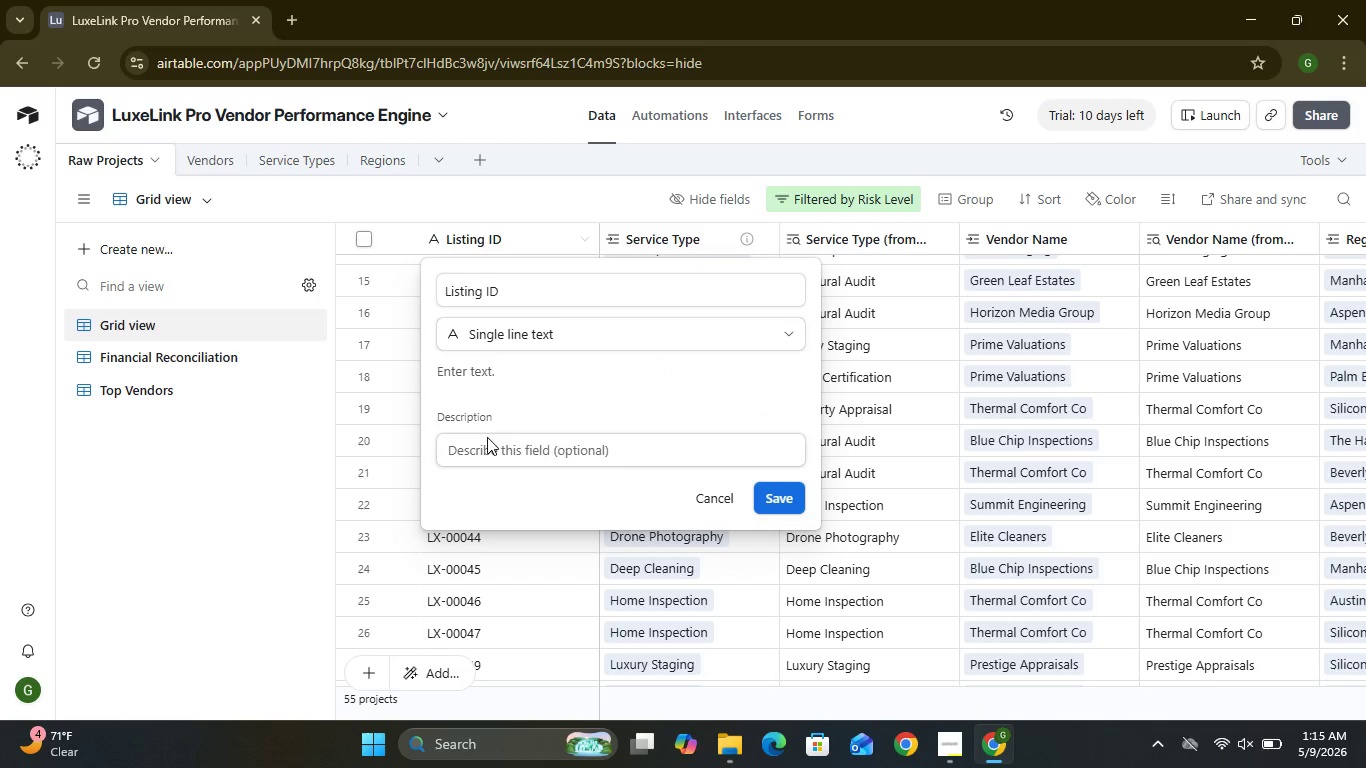 
type(Listing IDs Ma)
 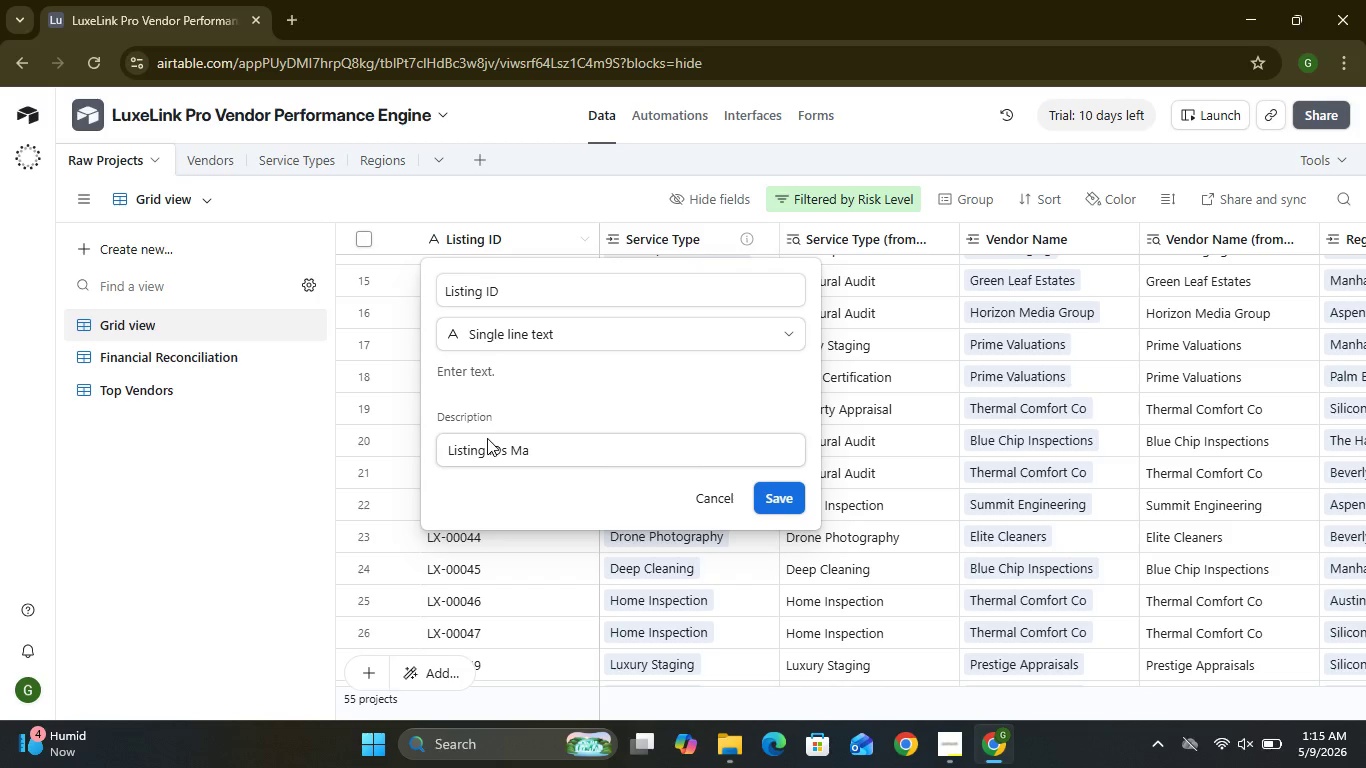 
key(Y)
 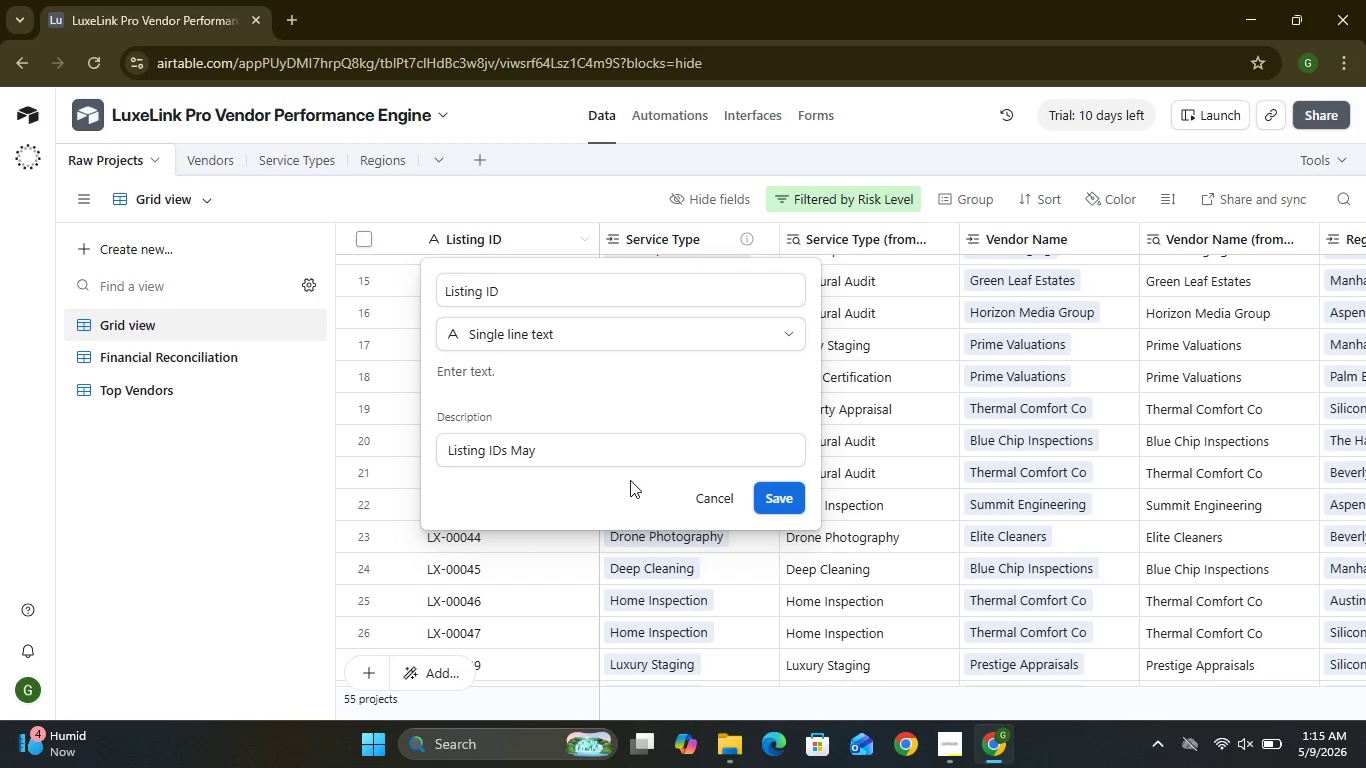 
key(Space)
 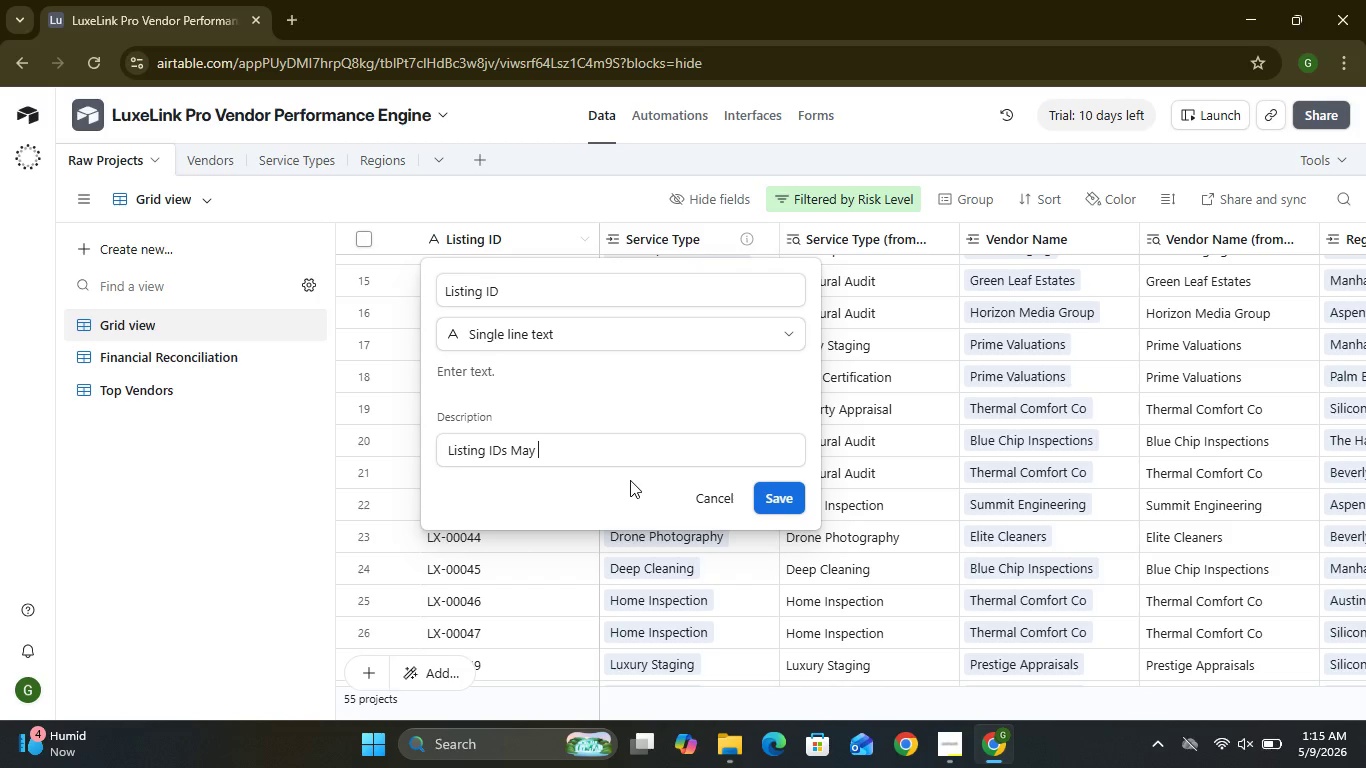 
type(Contains letters and numbers.)
 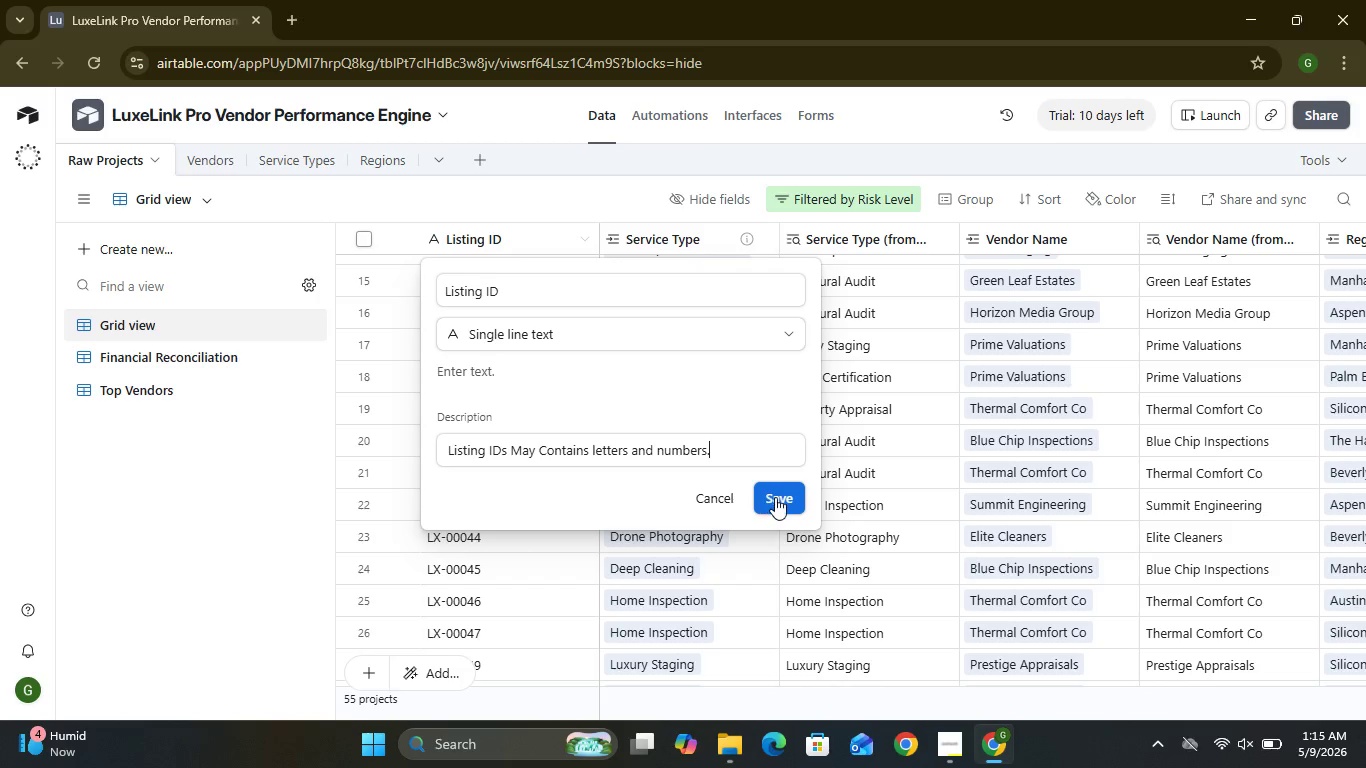 
left_click([775, 497])
 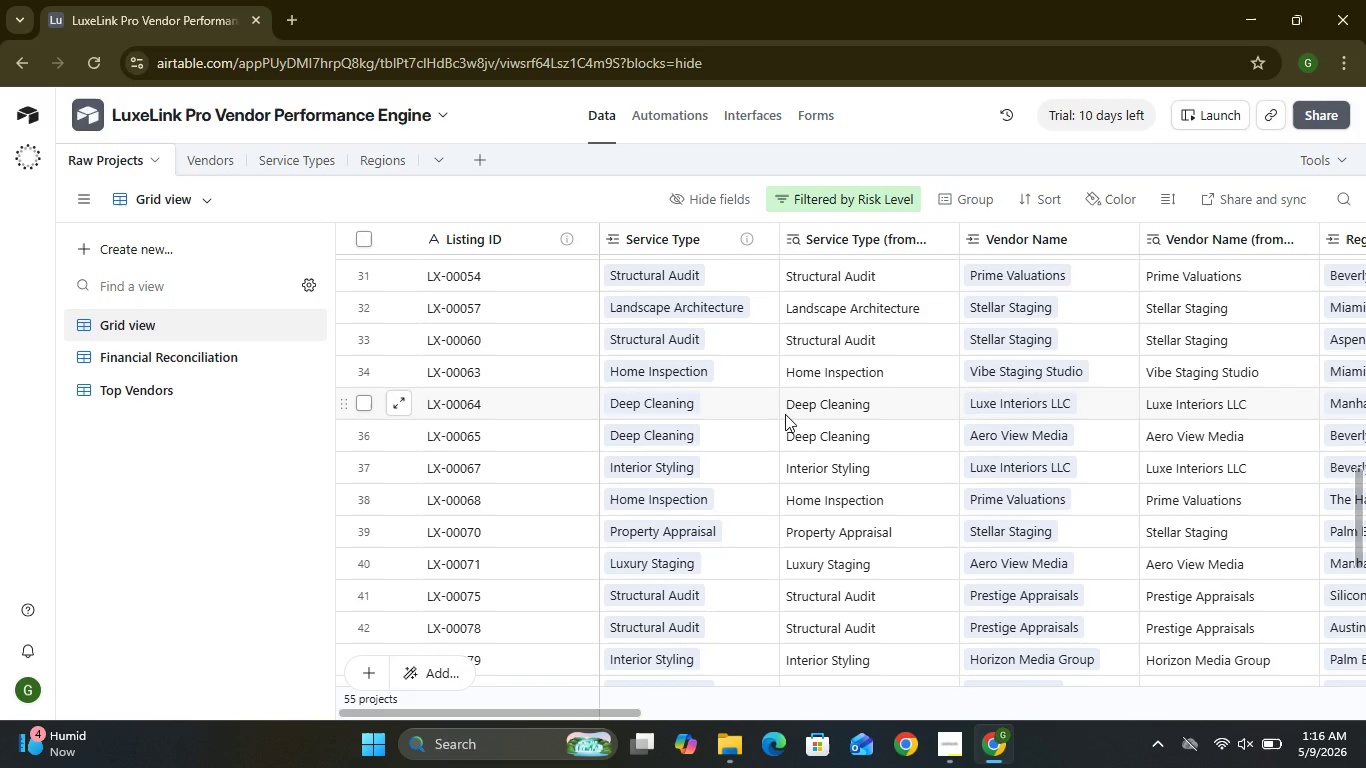 
wait(22.05)
 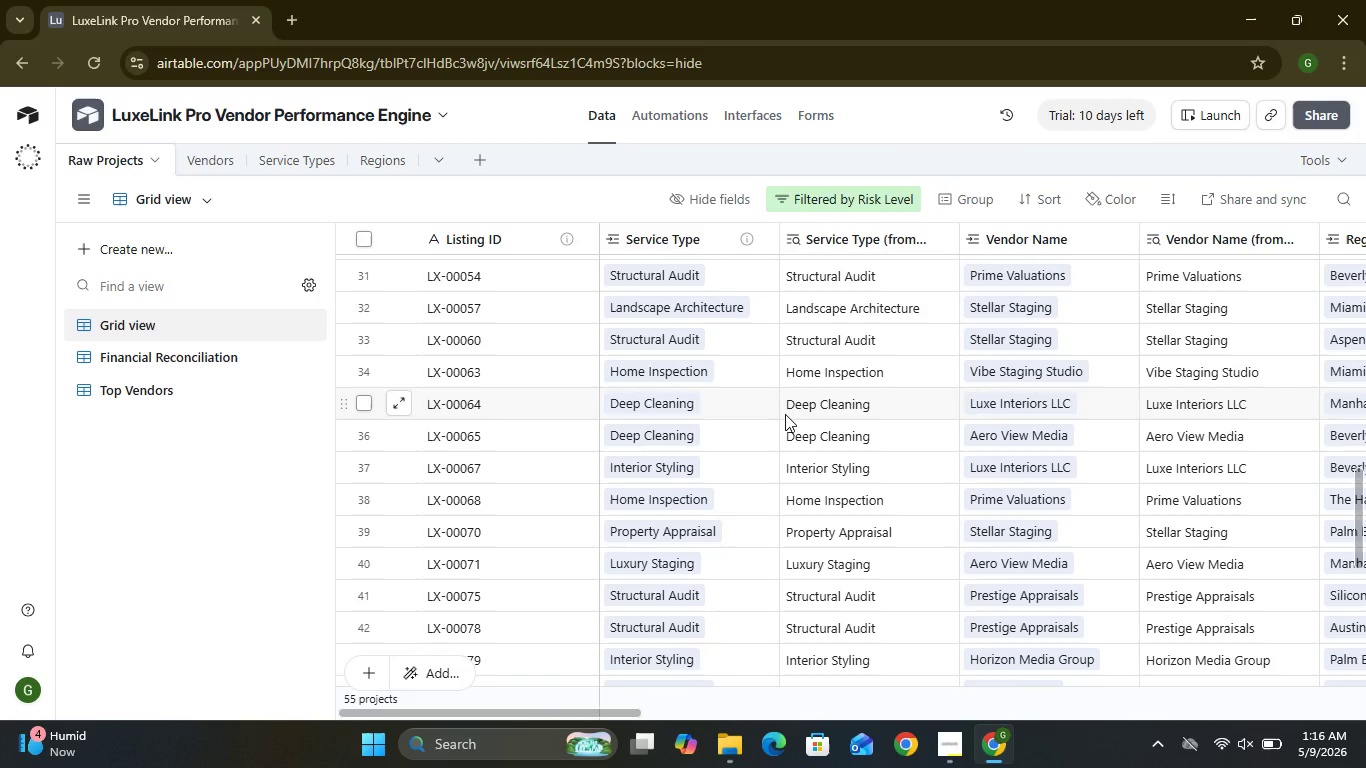 
left_click([565, 210])
 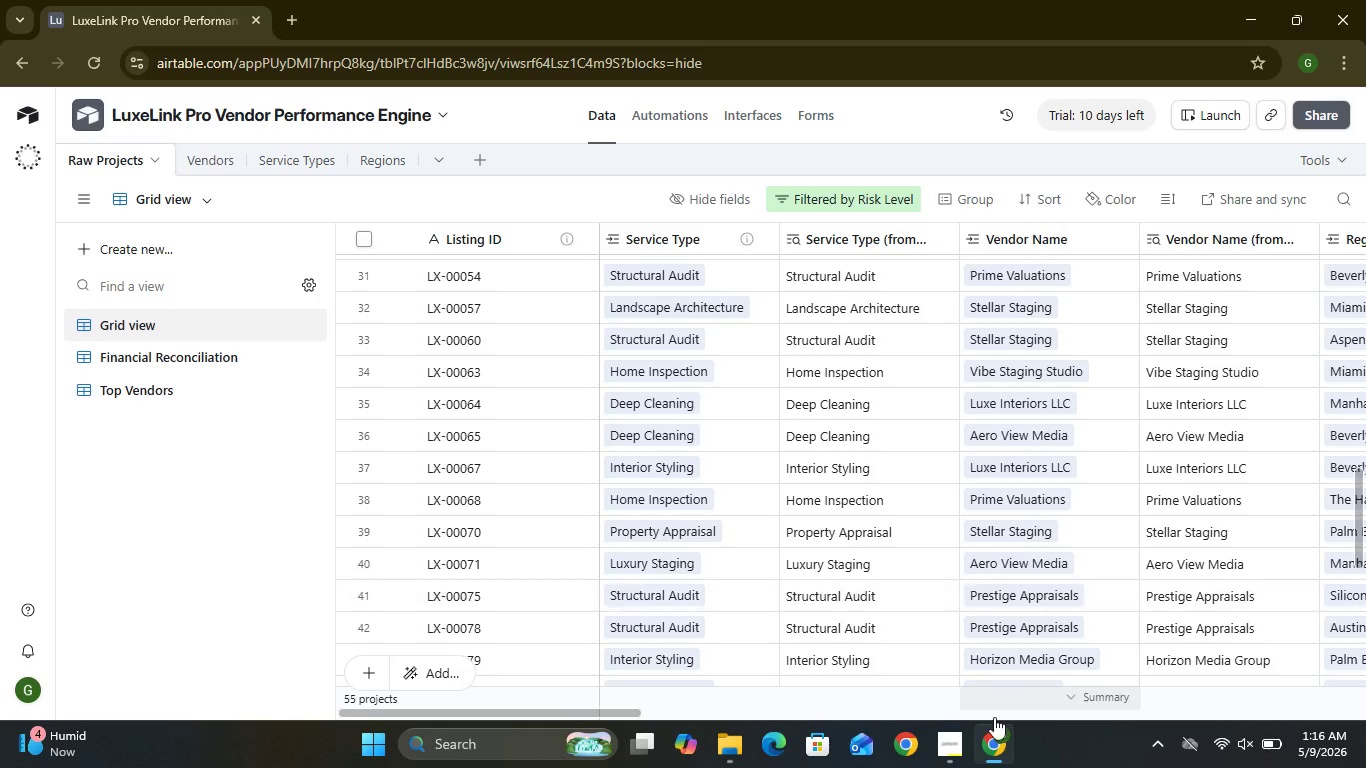 
left_click([953, 751])